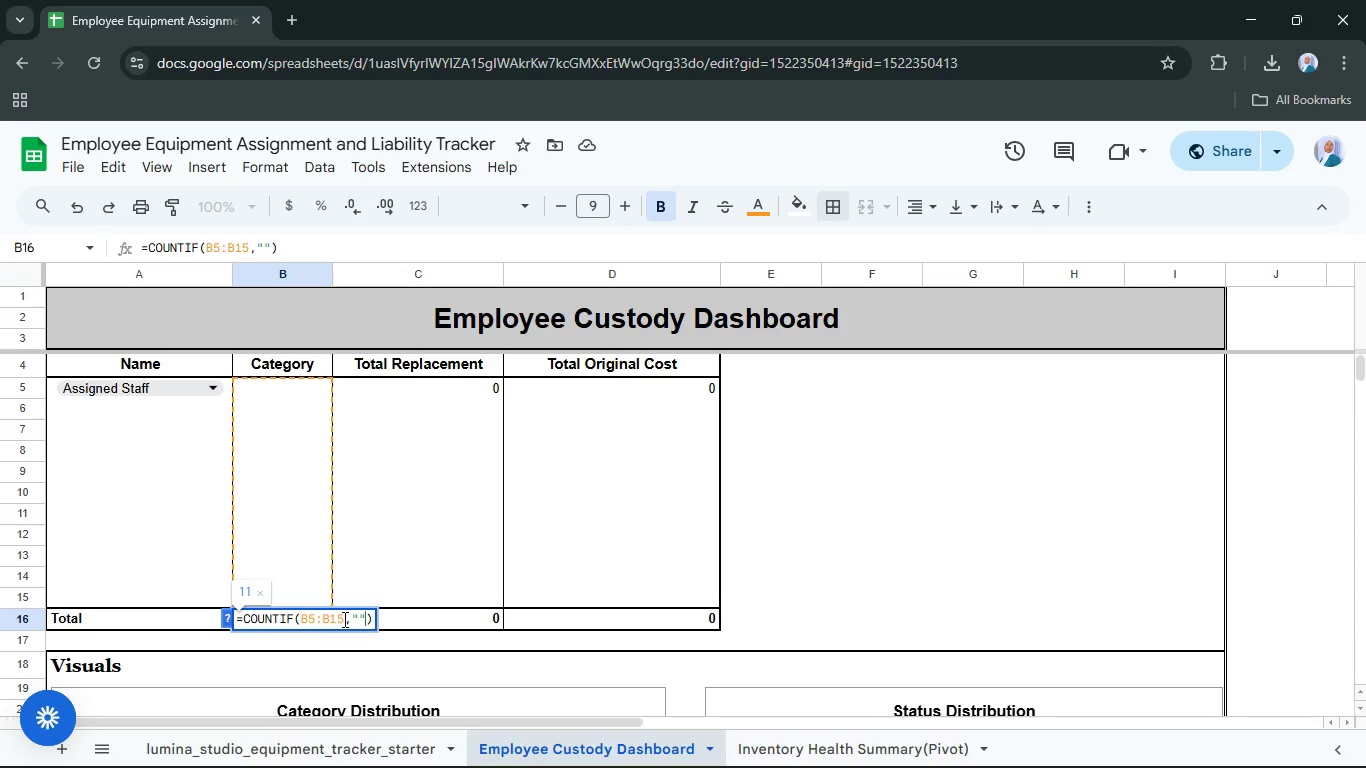 
key(ArrowLeft)
 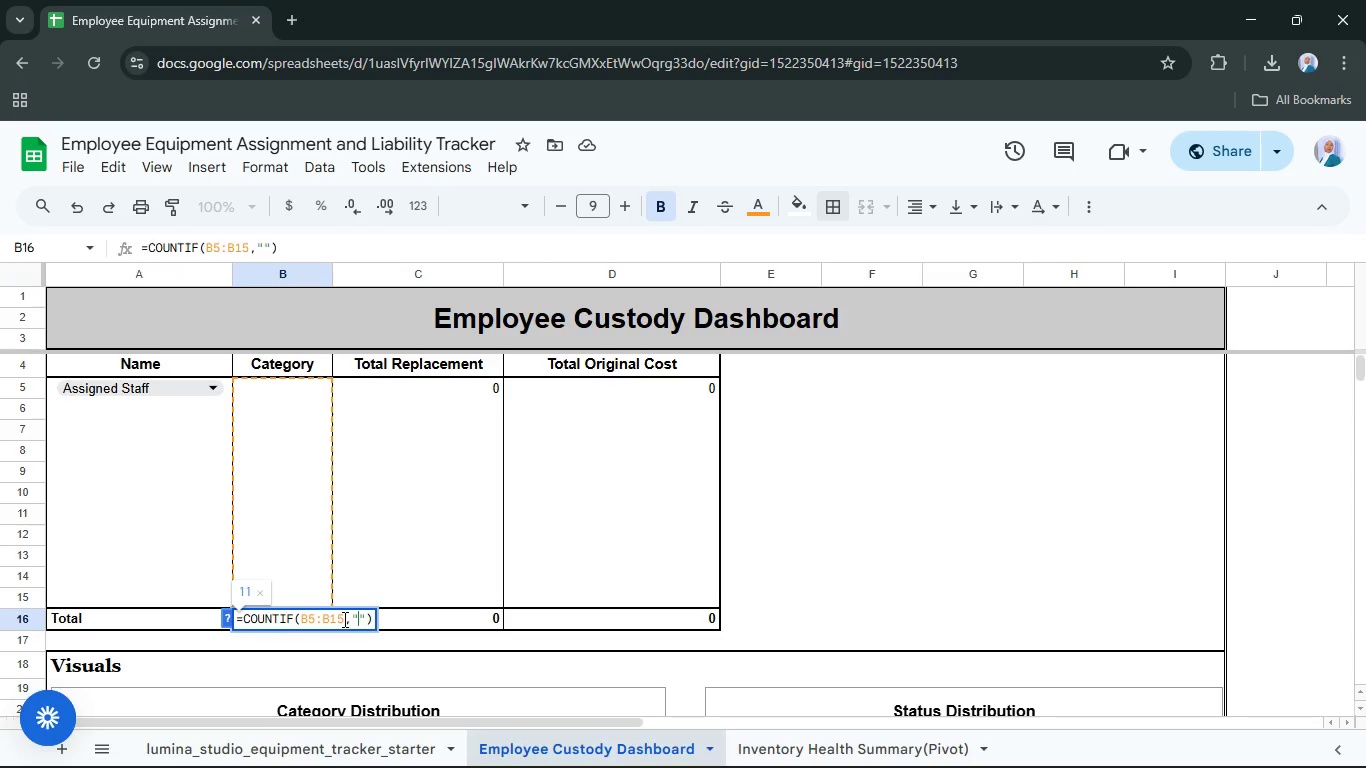 
key(Shift+Comma)
 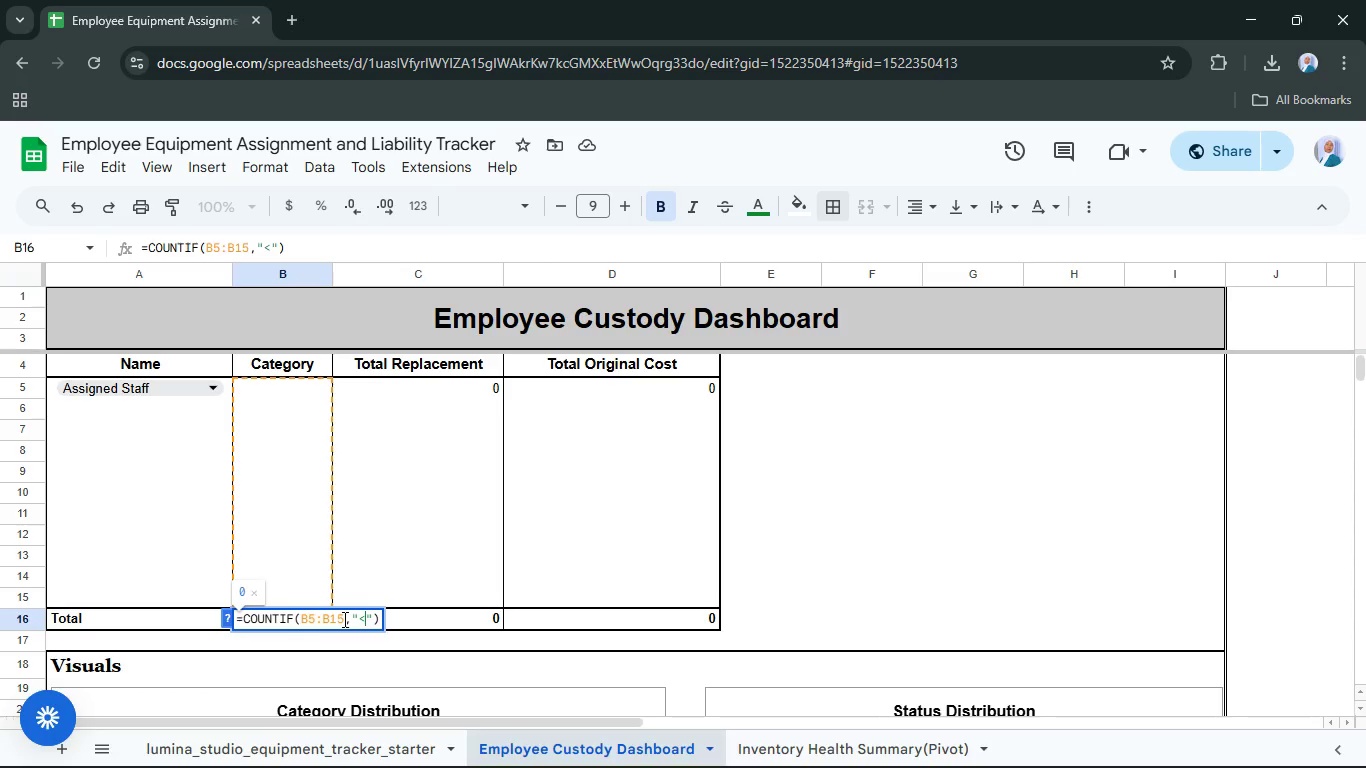 
key(Shift+Period)
 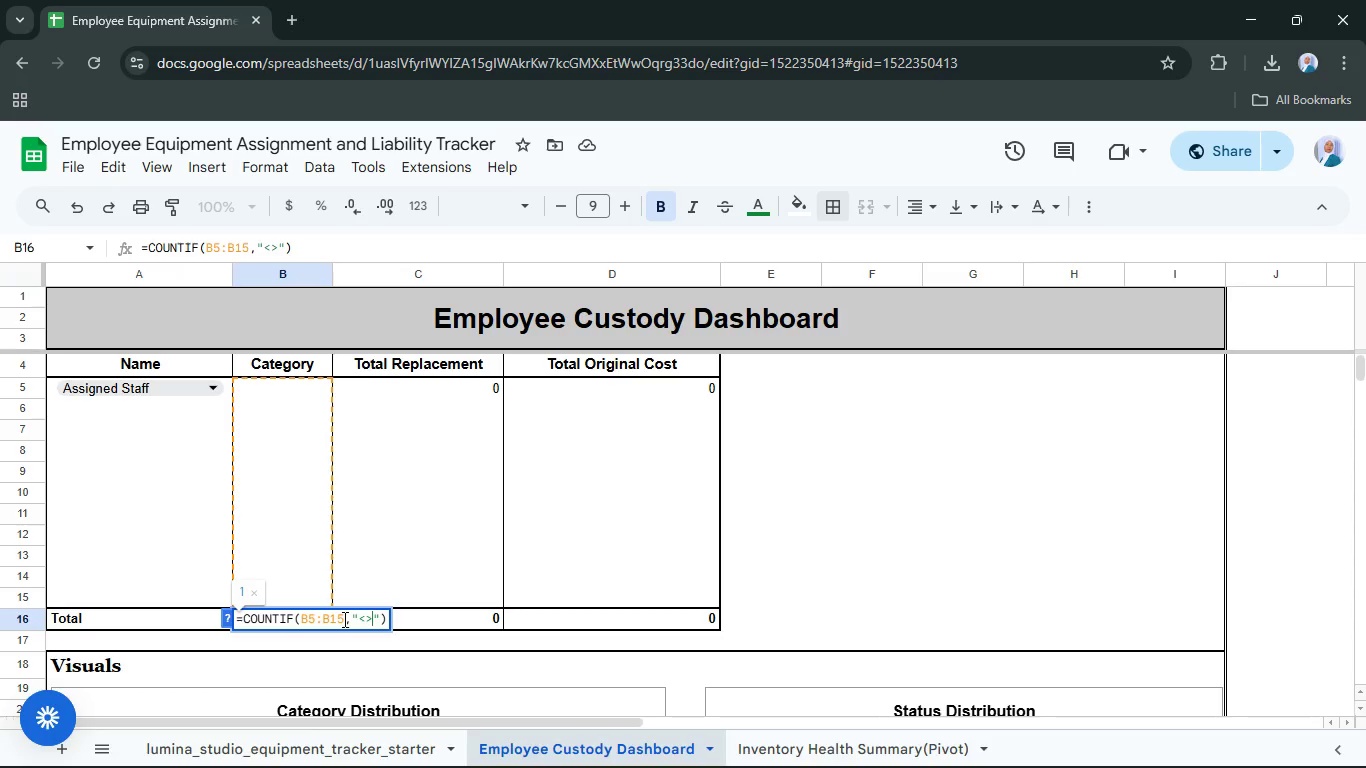 
wait(7.69)
 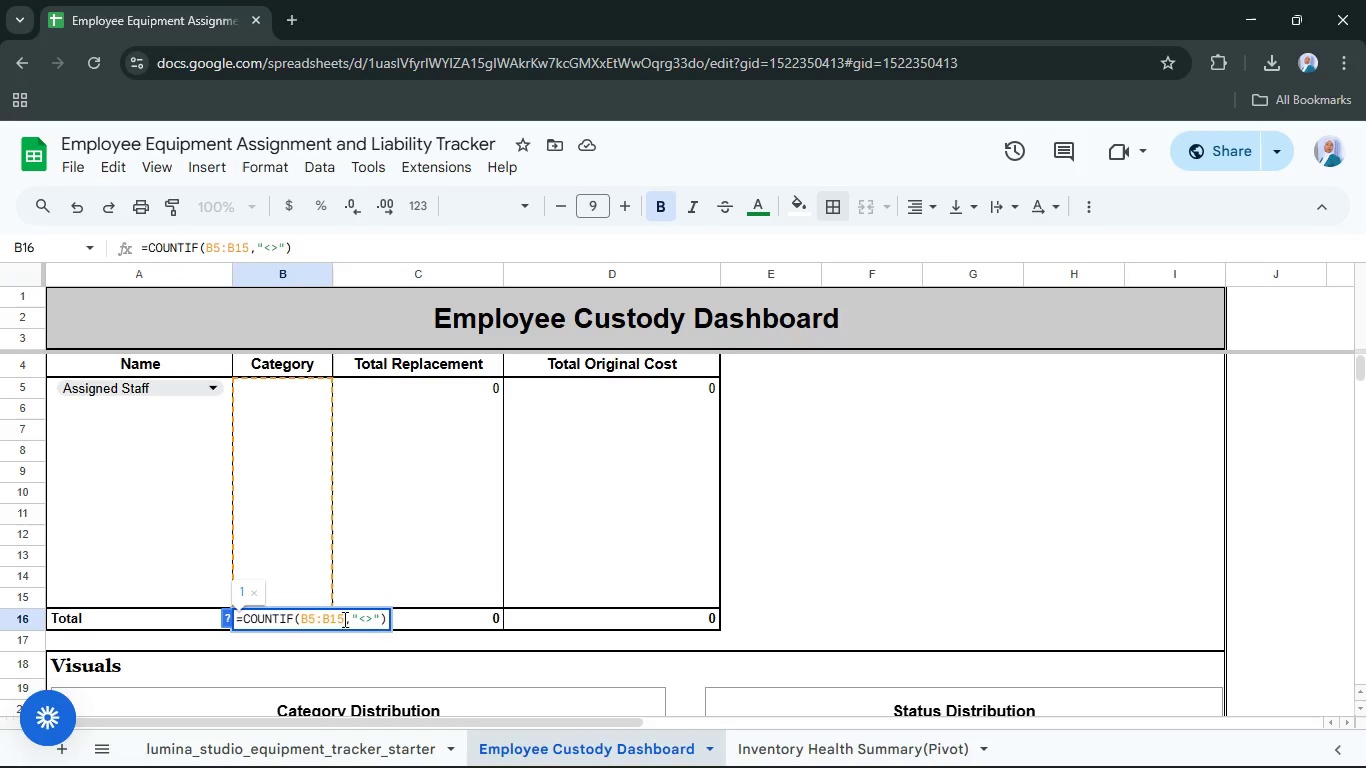 
key(Enter)
 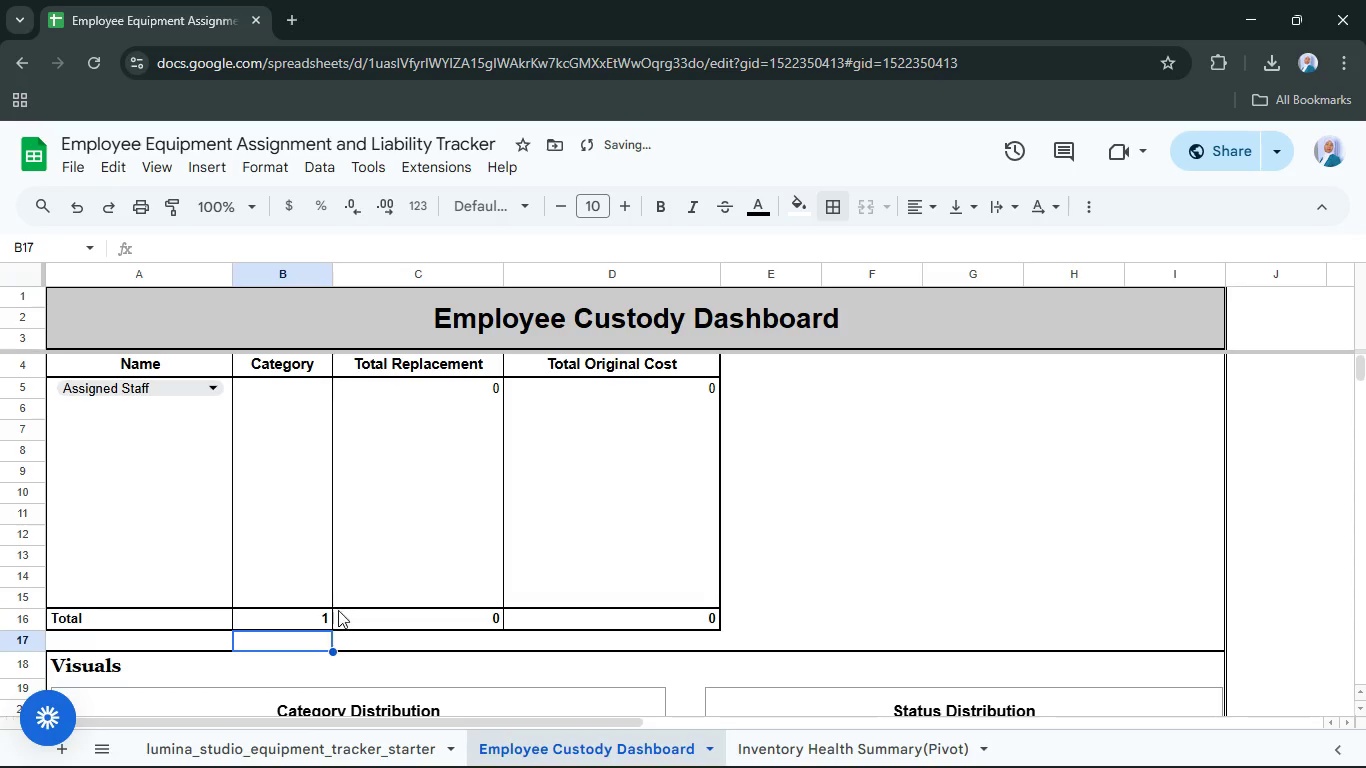 
left_click([312, 592])
 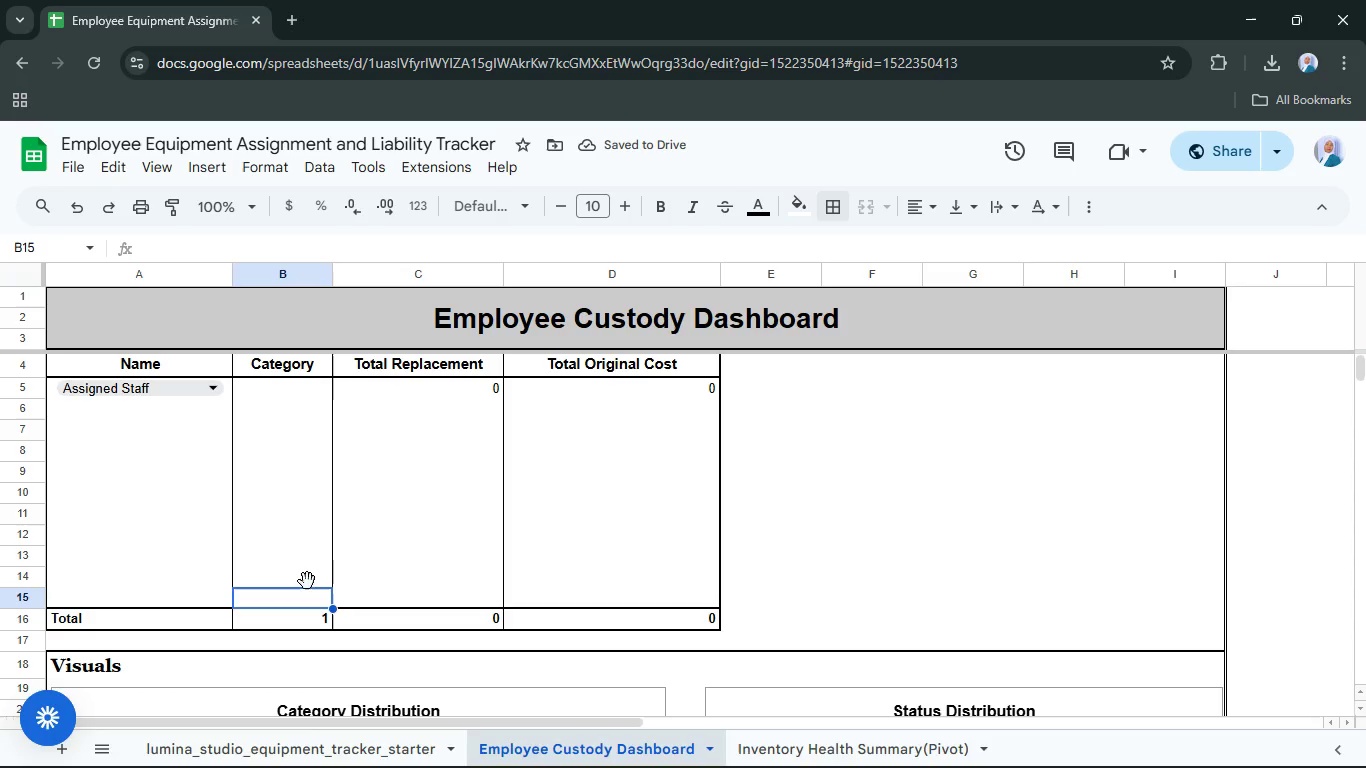 
left_click([297, 570])
 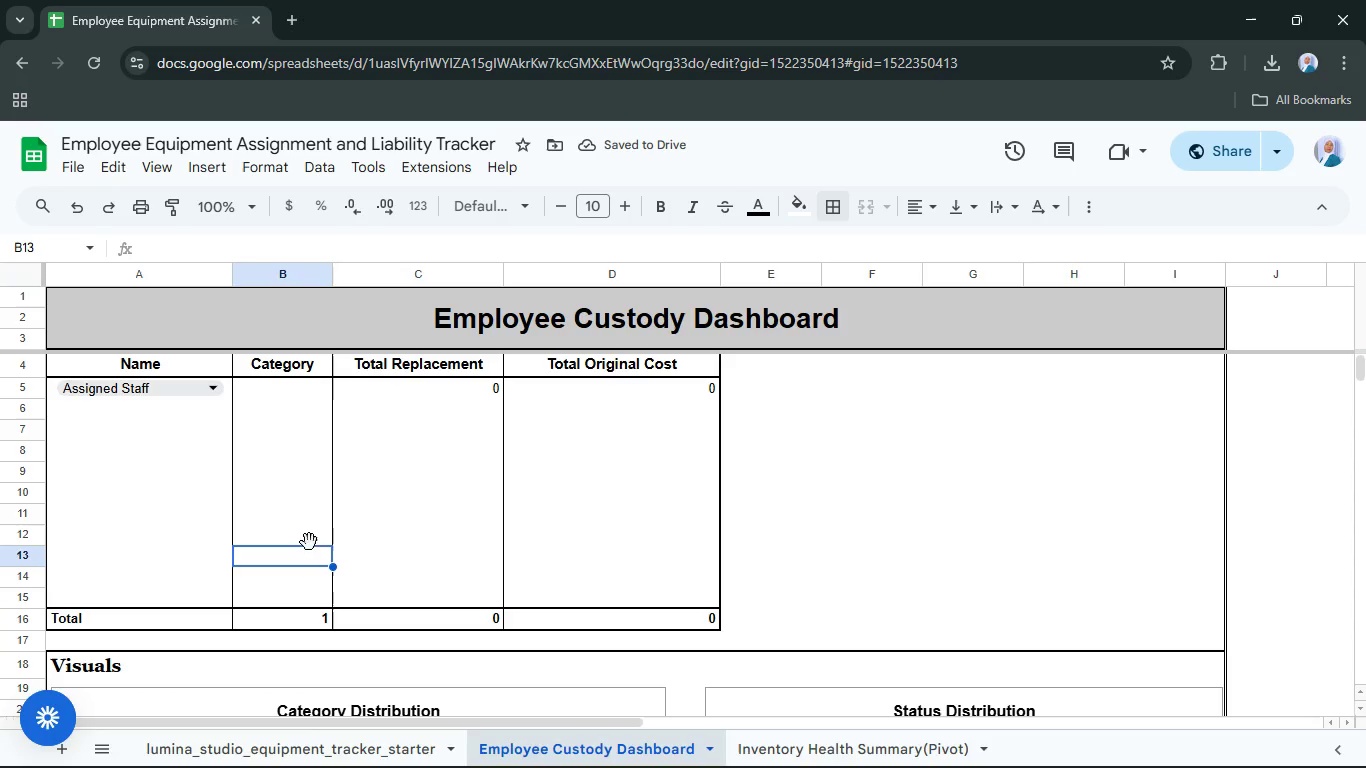 
double_click([308, 536])
 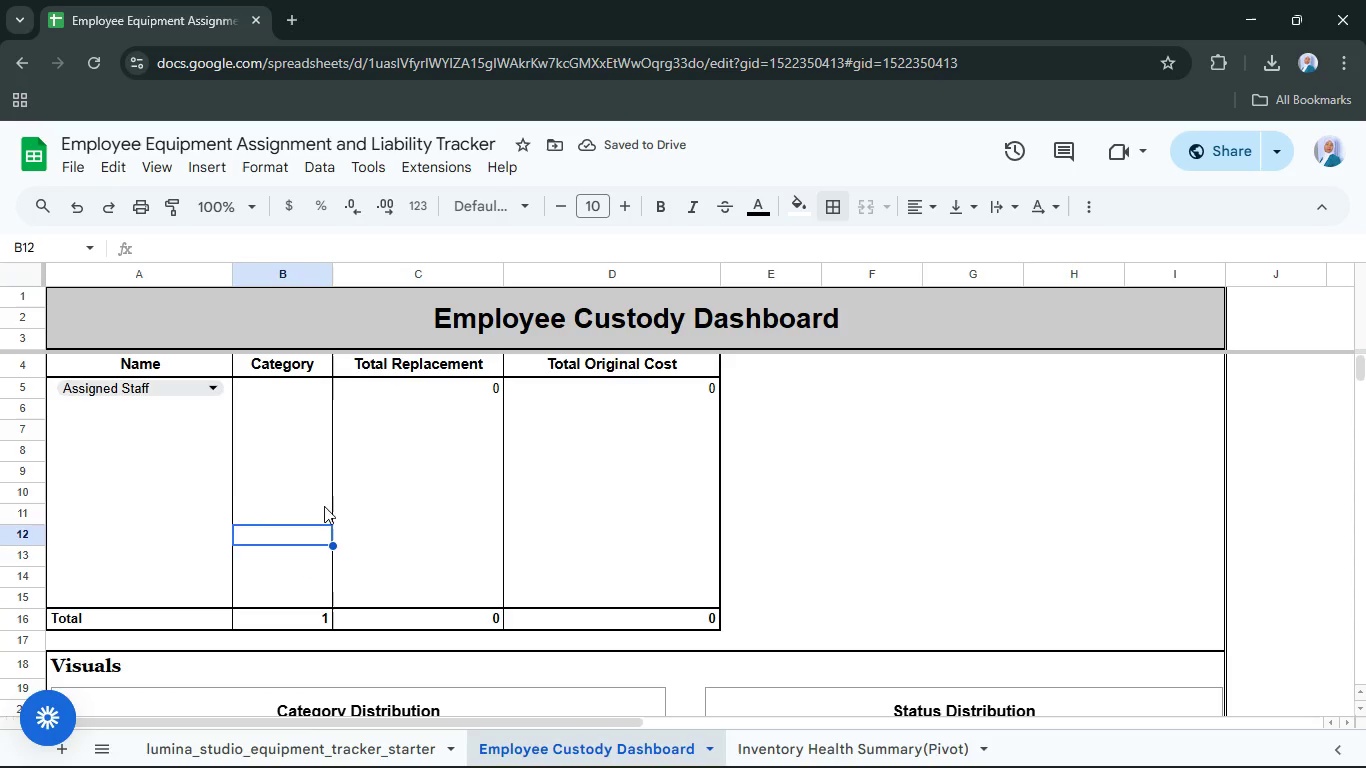 
left_click_drag(start_coordinate=[327, 499], to_coordinate=[322, 493])
 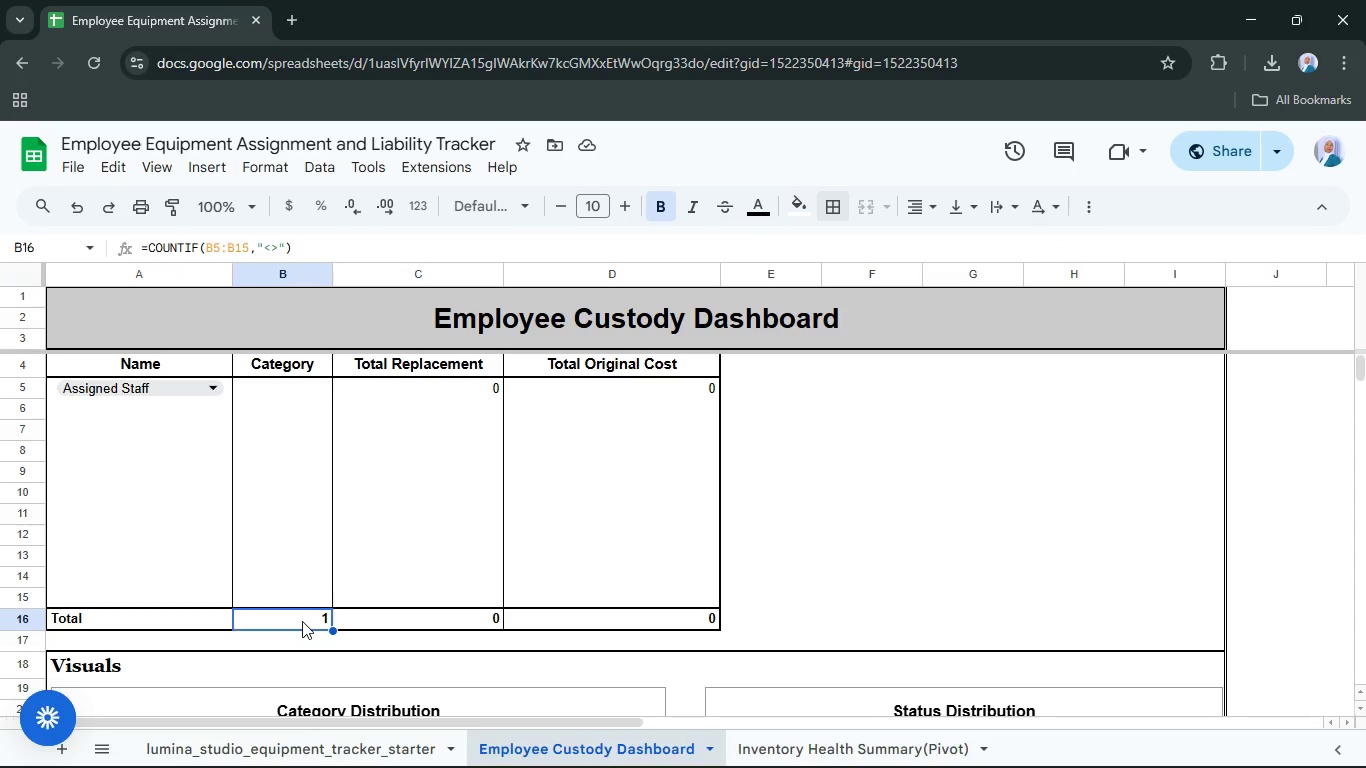 
key(Enter)
 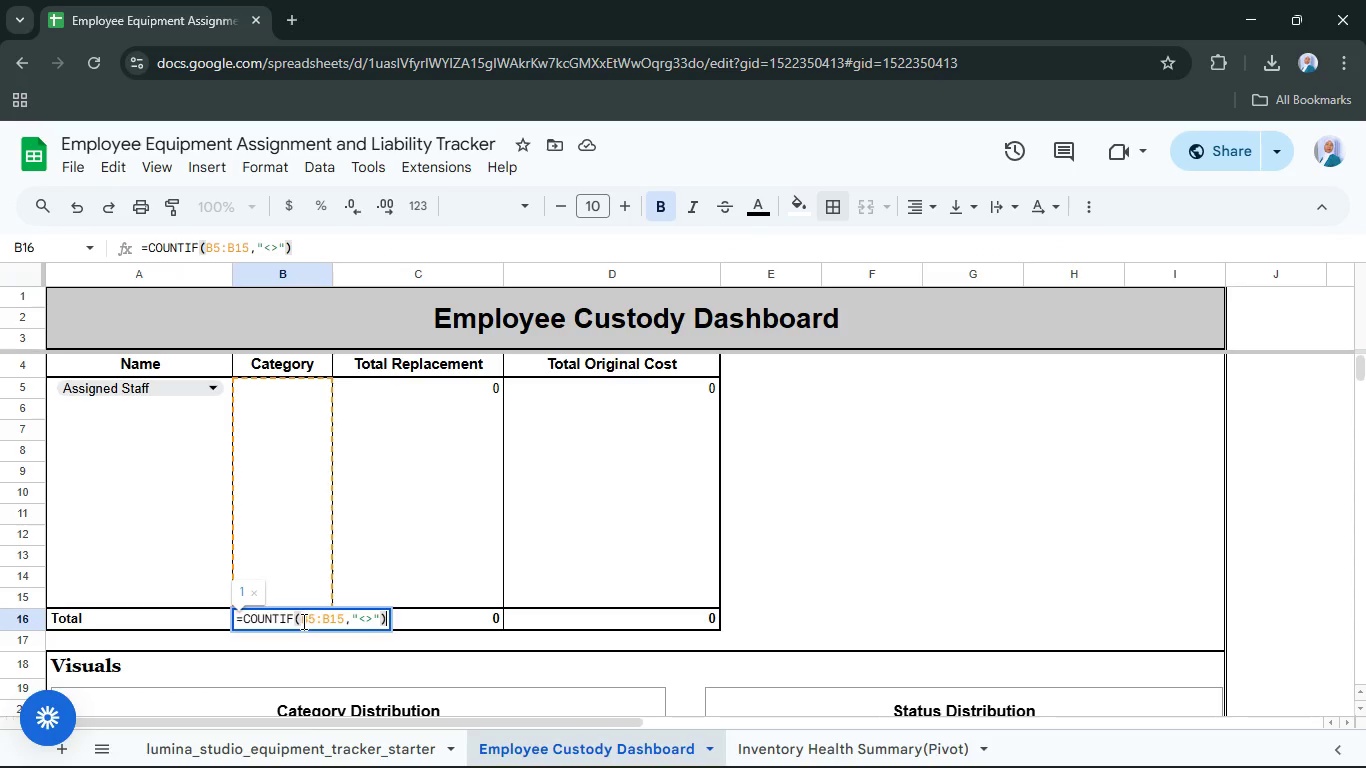 
key(Enter)
 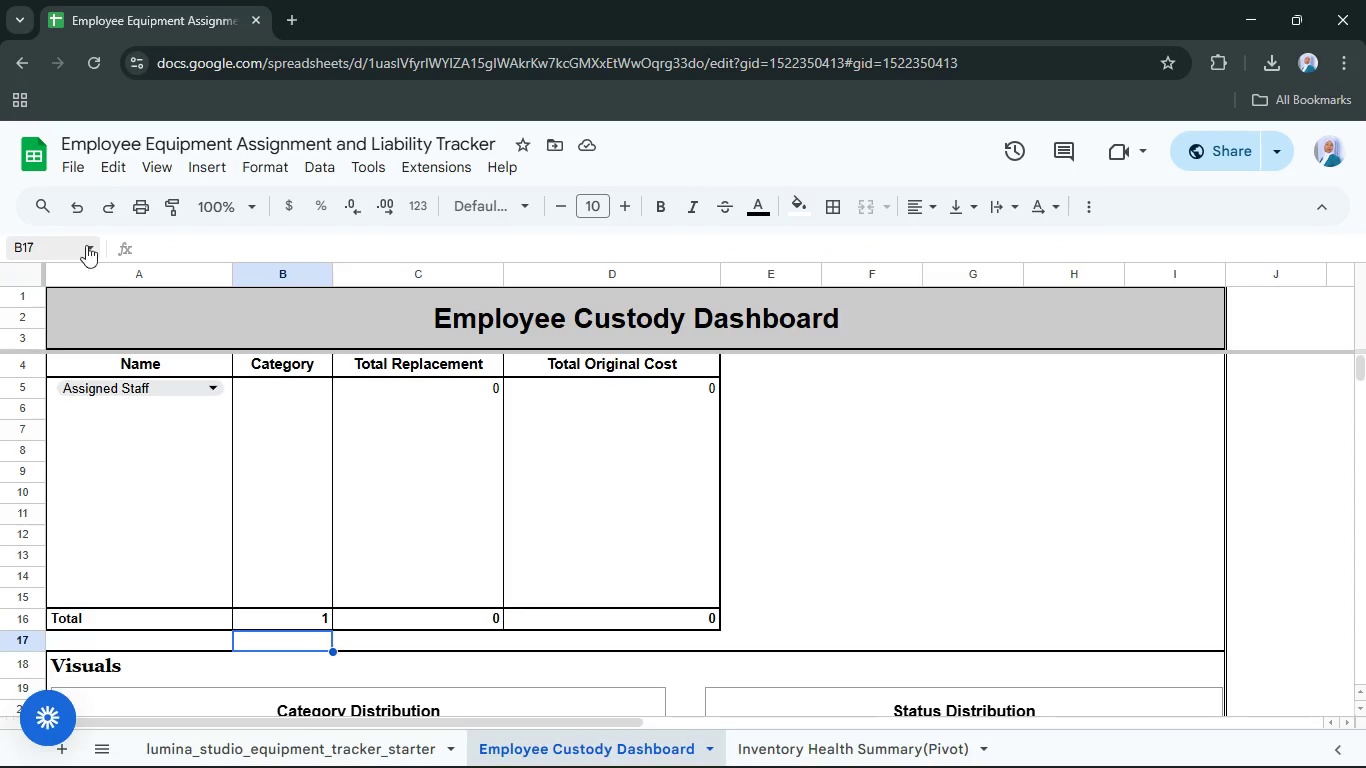 
left_click([81, 209])
 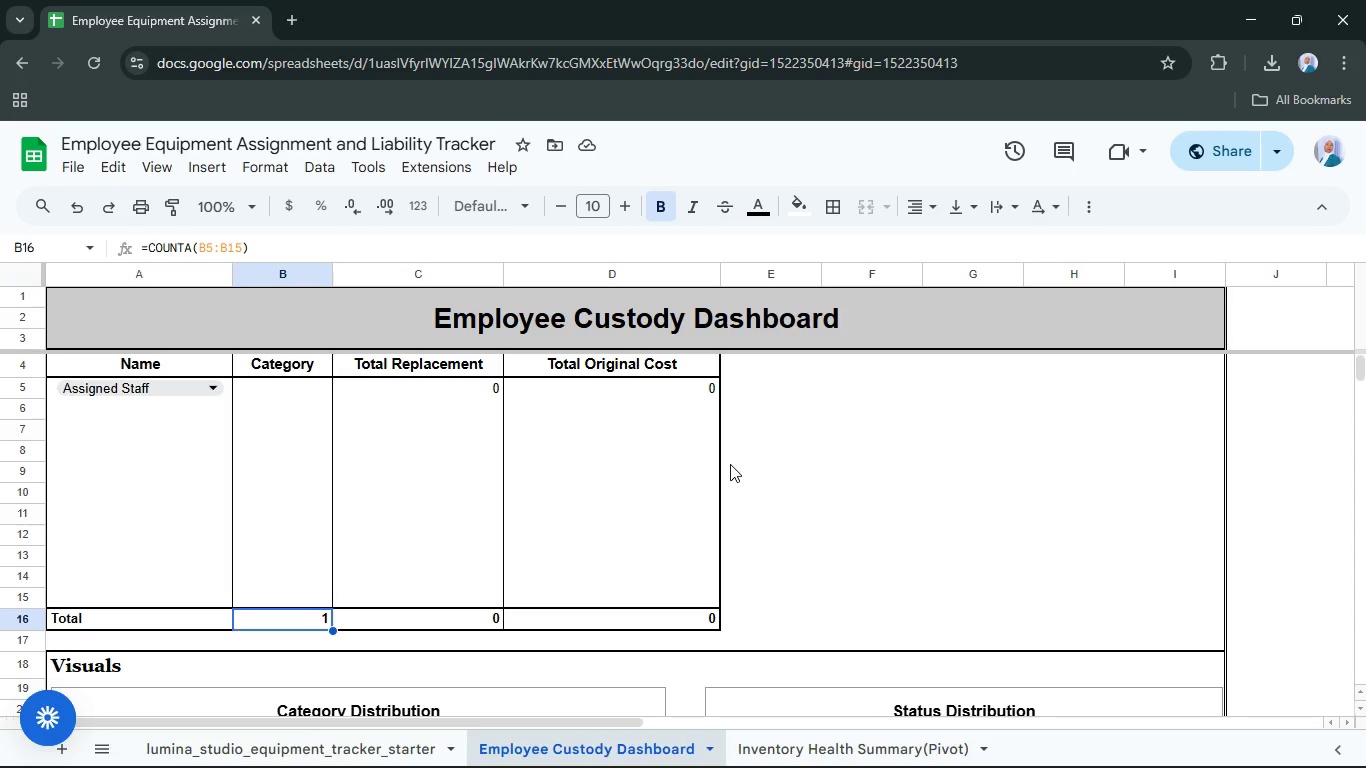 
wait(68.47)
 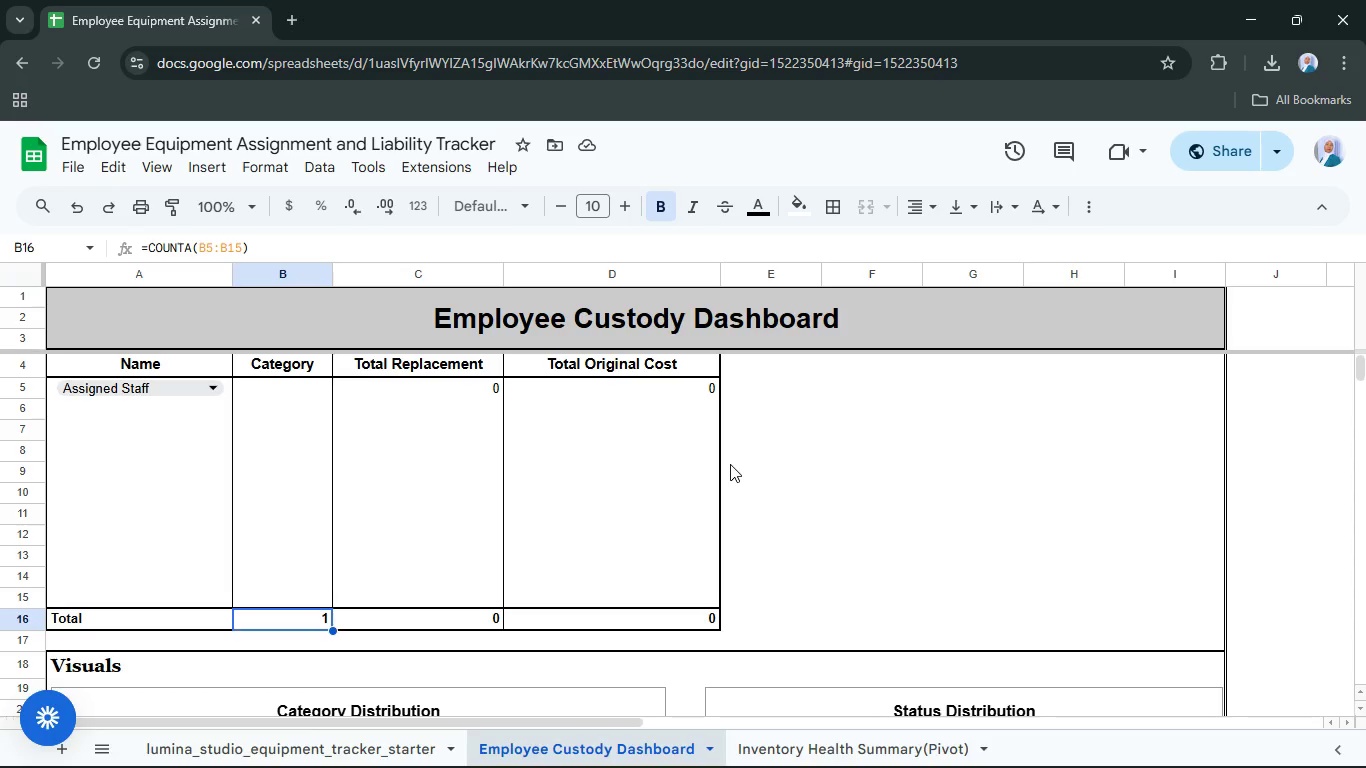 
left_click_drag(start_coordinate=[274, 390], to_coordinate=[280, 395])
 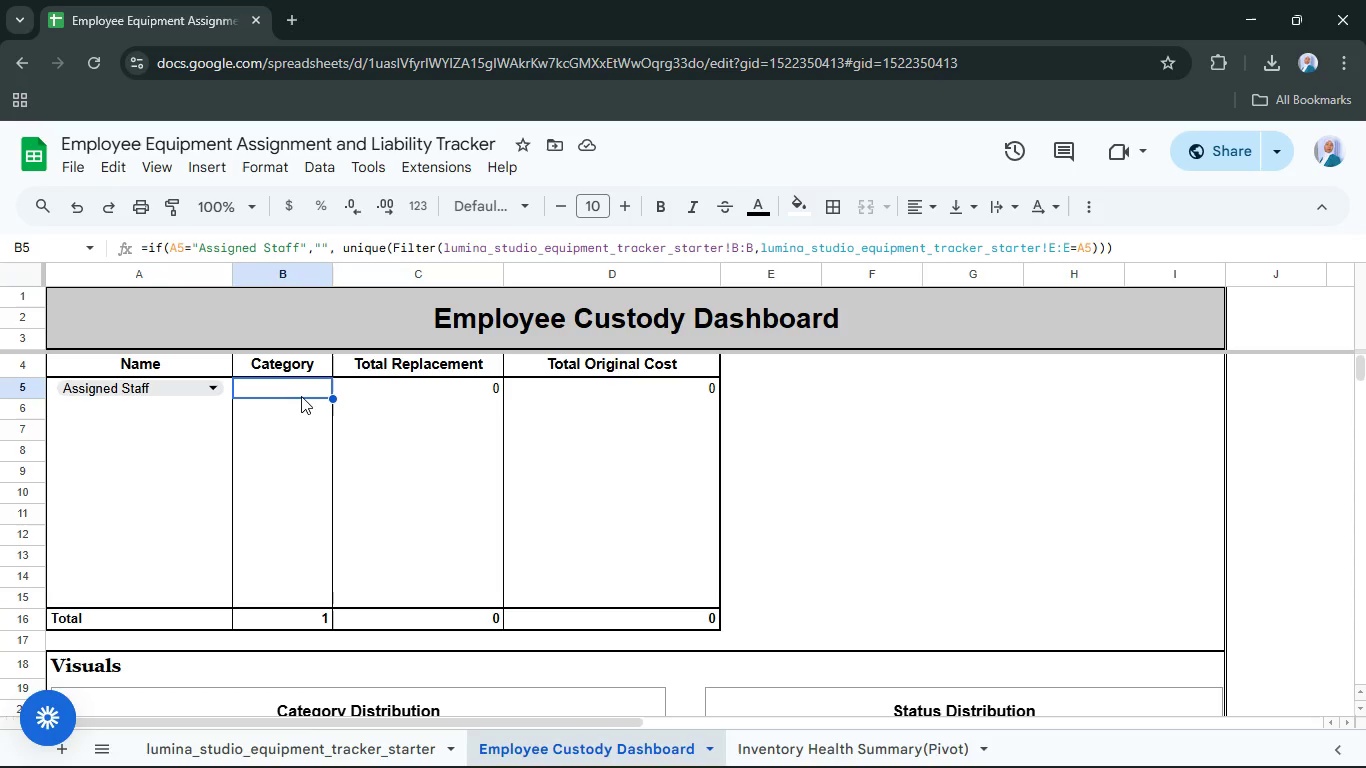 
wait(28.59)
 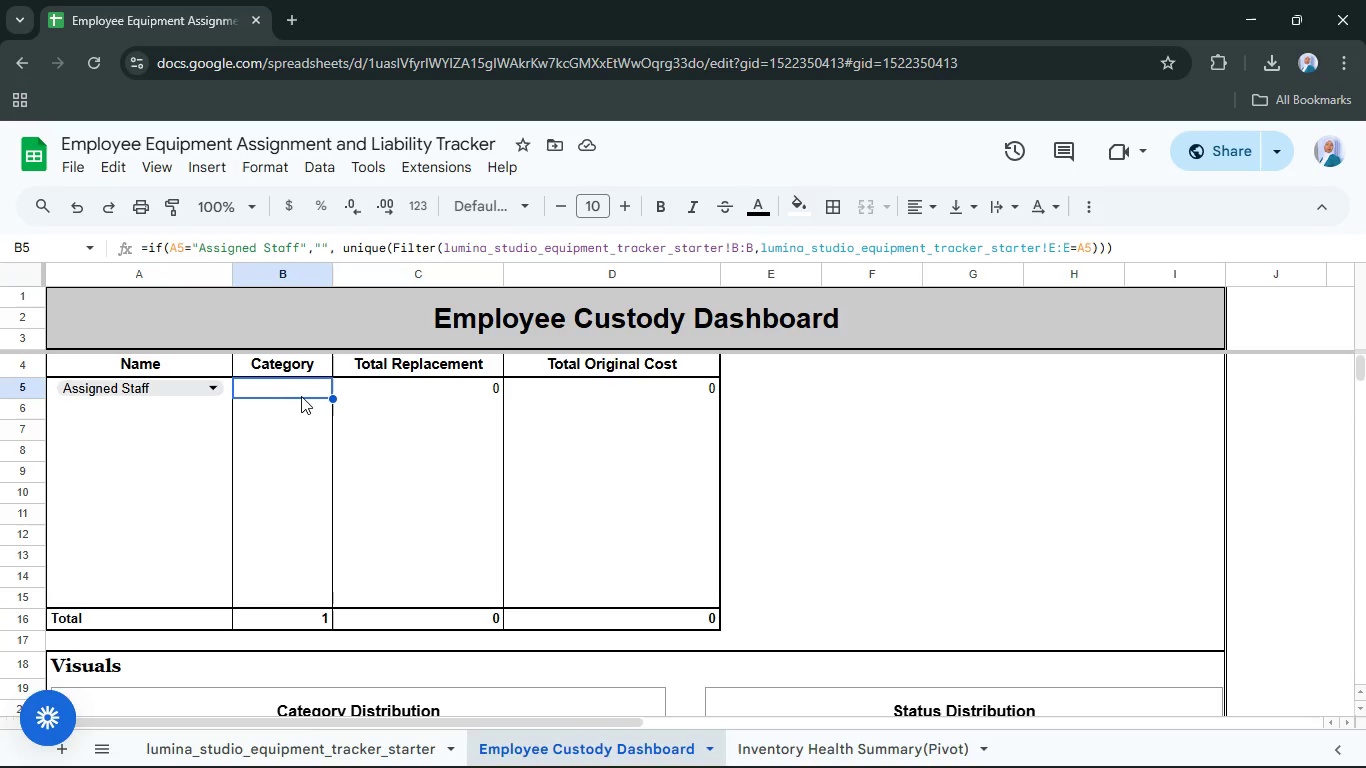 
left_click_drag(start_coordinate=[302, 396], to_coordinate=[309, 397])
 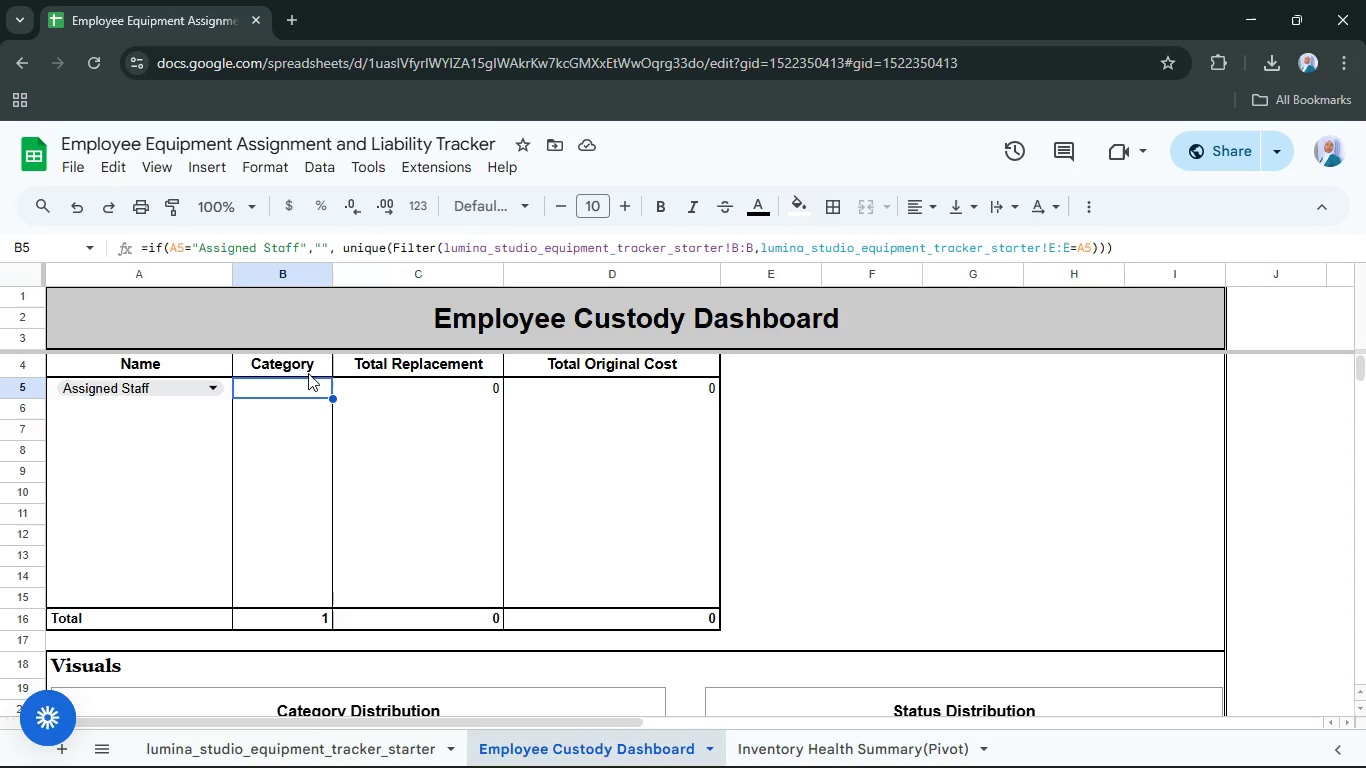 
left_click([312, 384])
 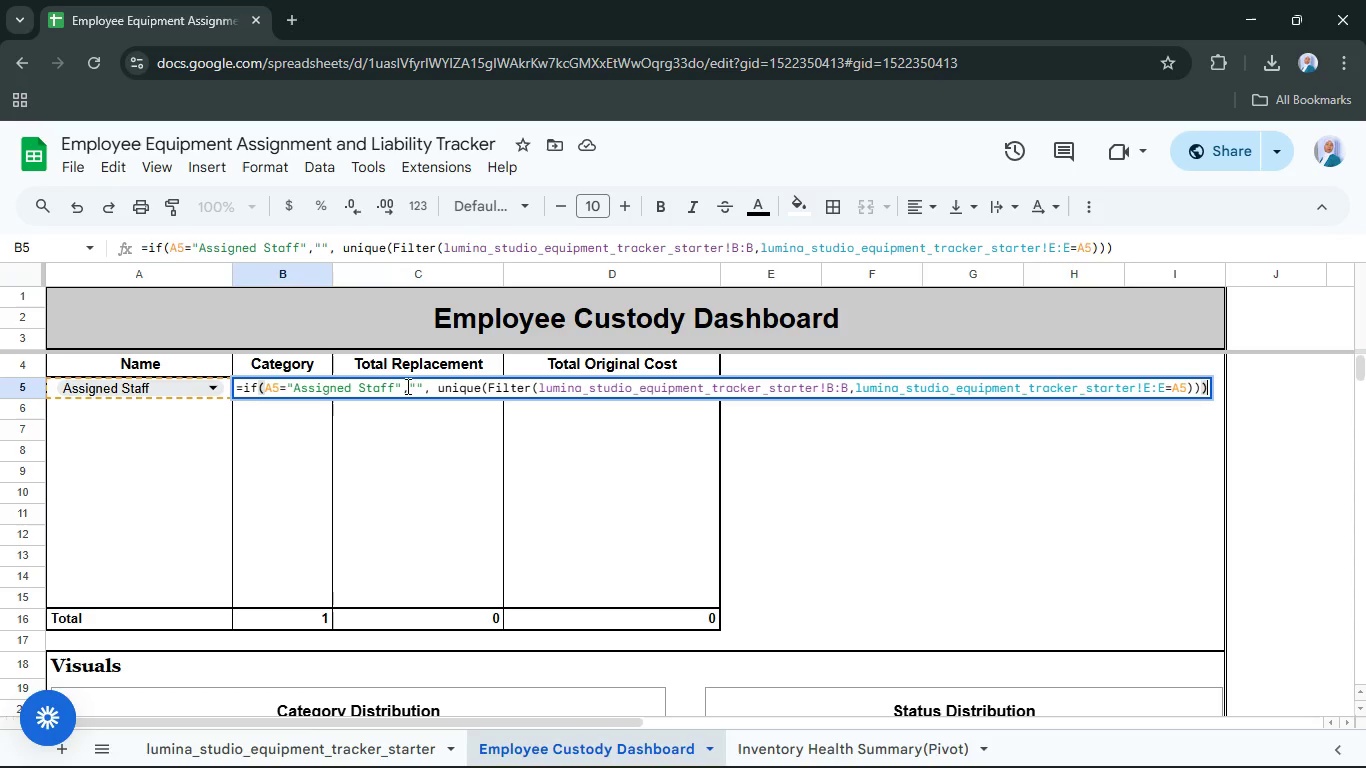 
left_click([416, 388])
 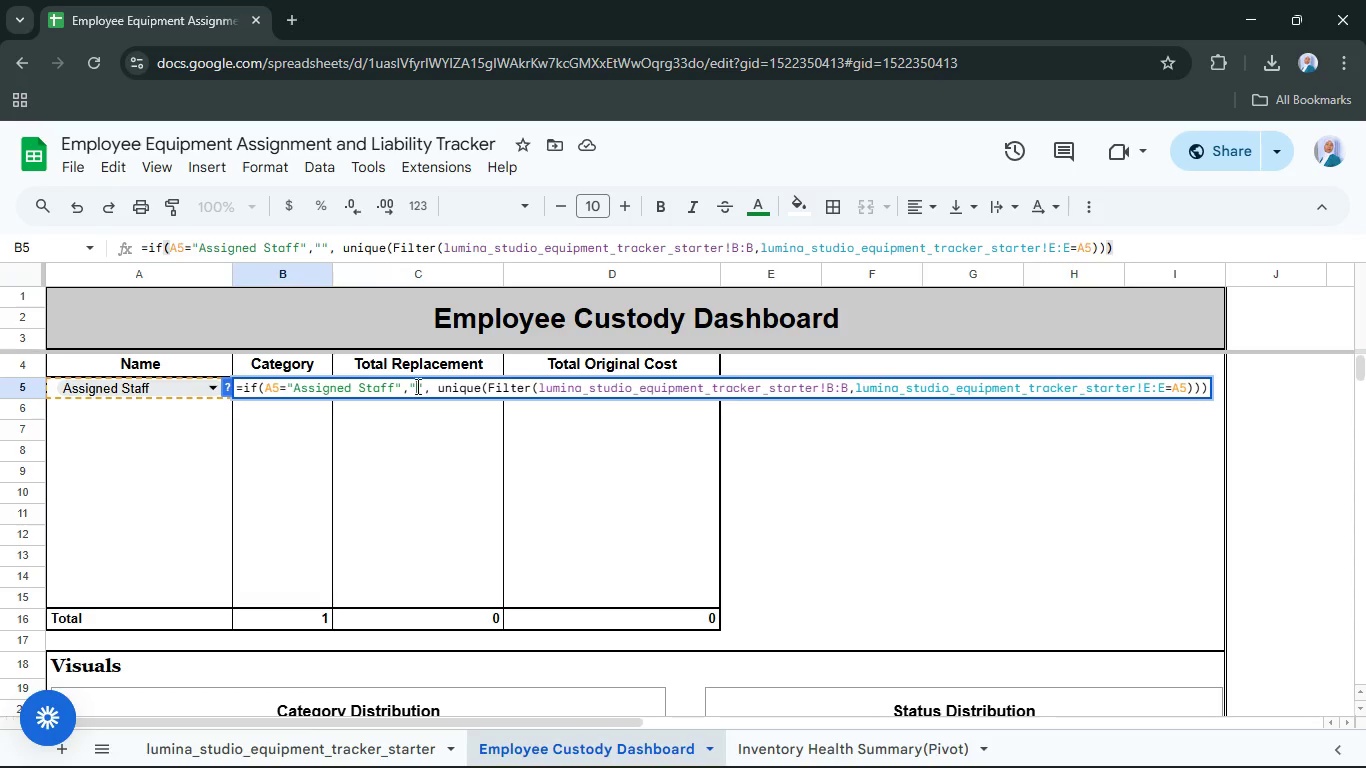 
key(Space)
 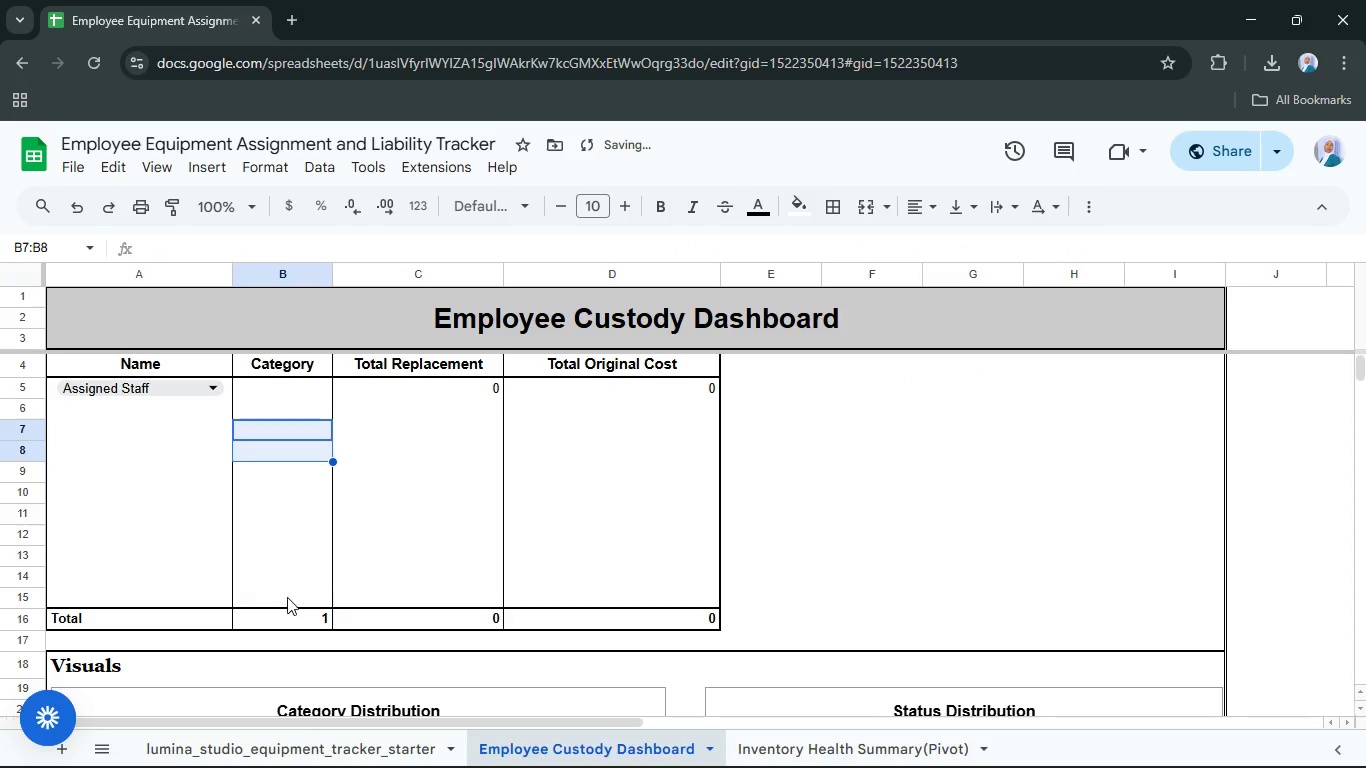 
left_click_drag(start_coordinate=[290, 619], to_coordinate=[305, 633])
 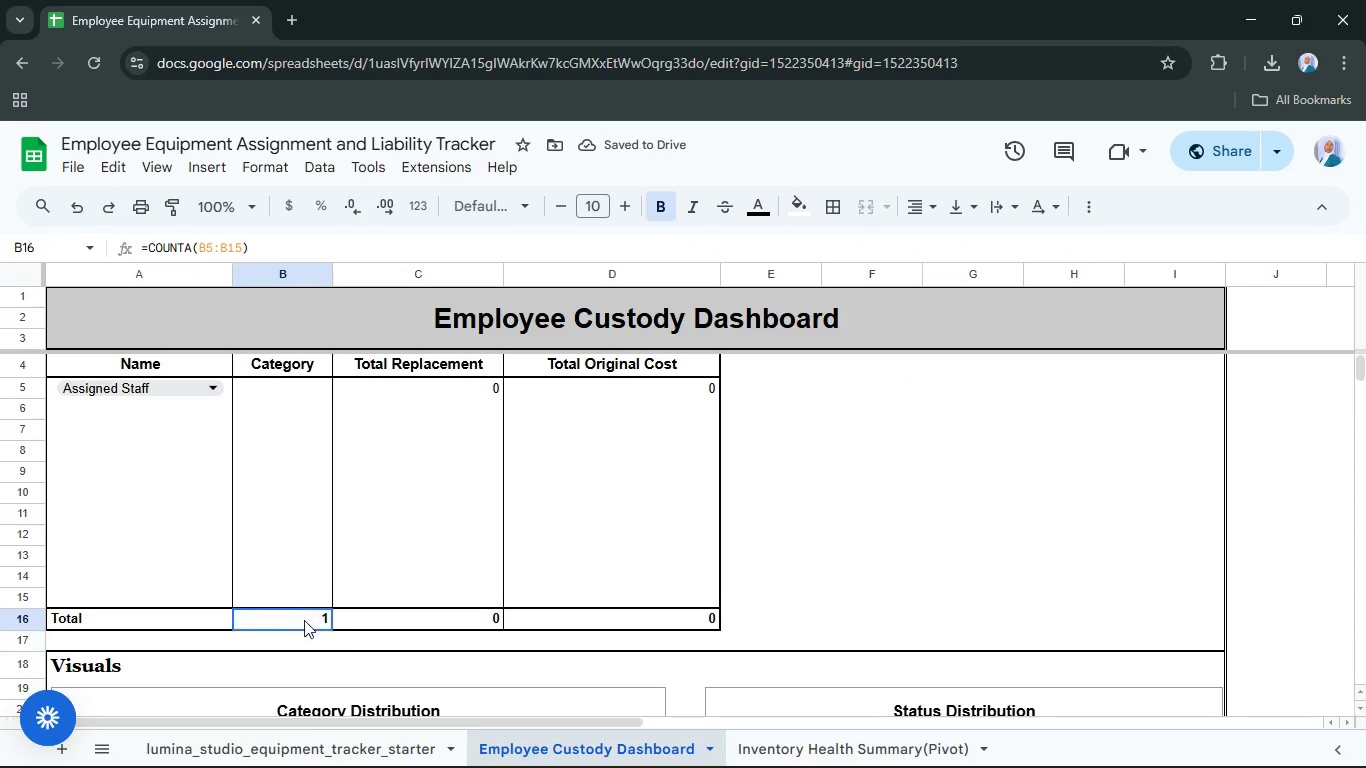 
double_click([304, 620])
 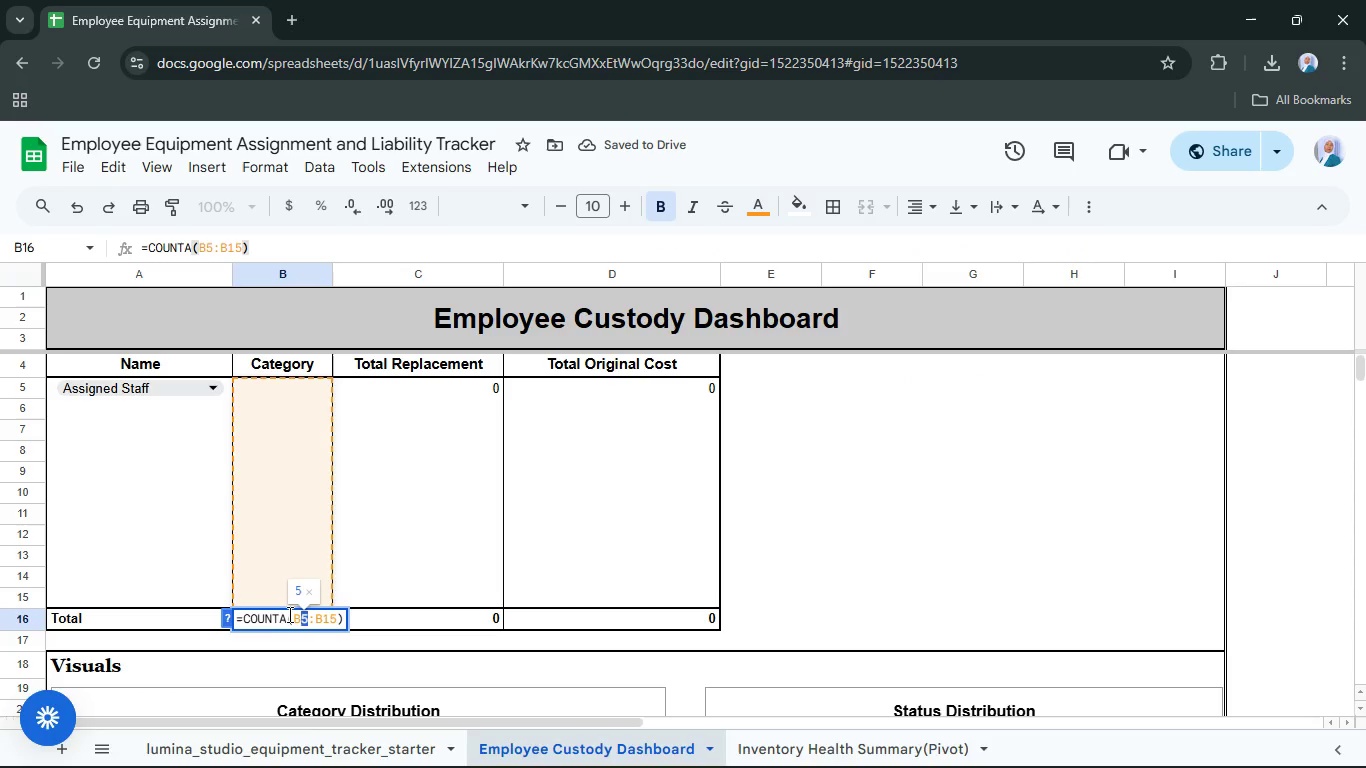 
left_click([288, 614])
 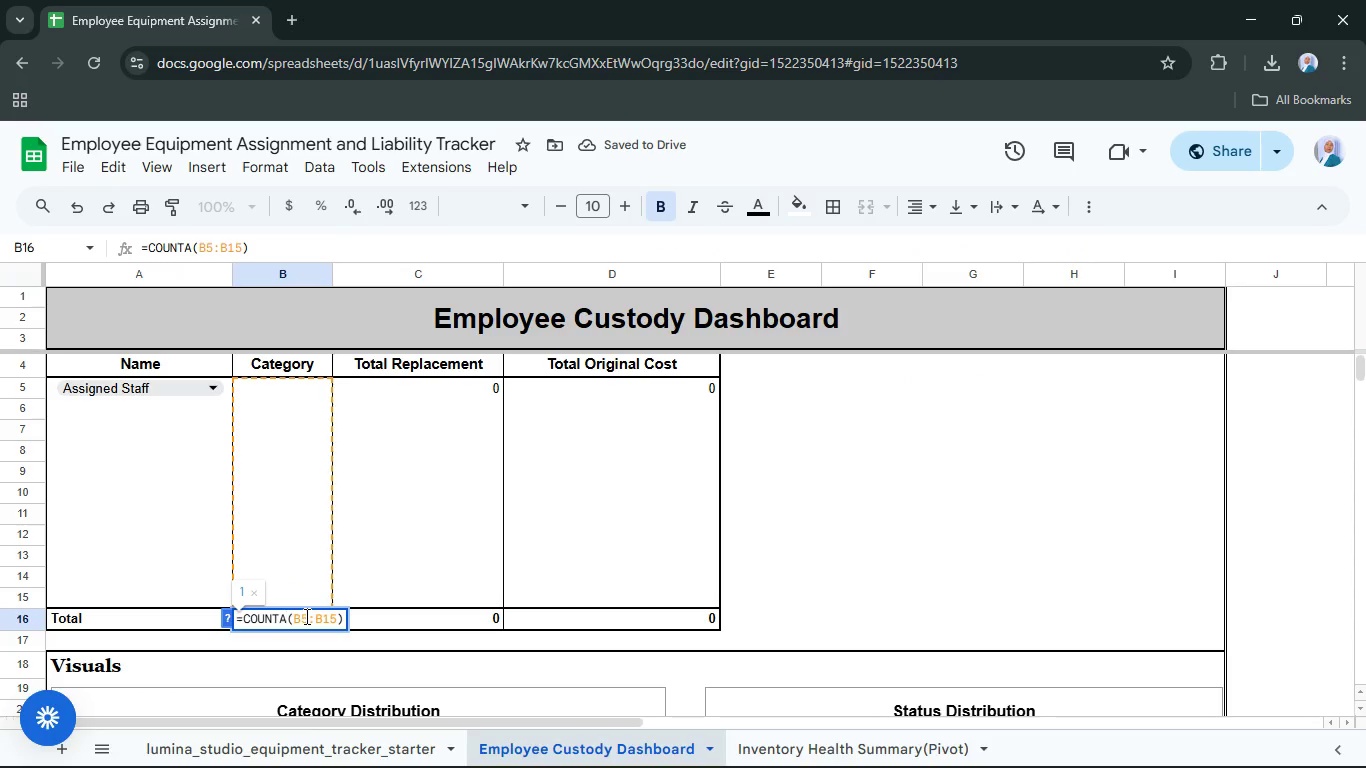 
key(Backspace)
type(if)
key(Tab)
 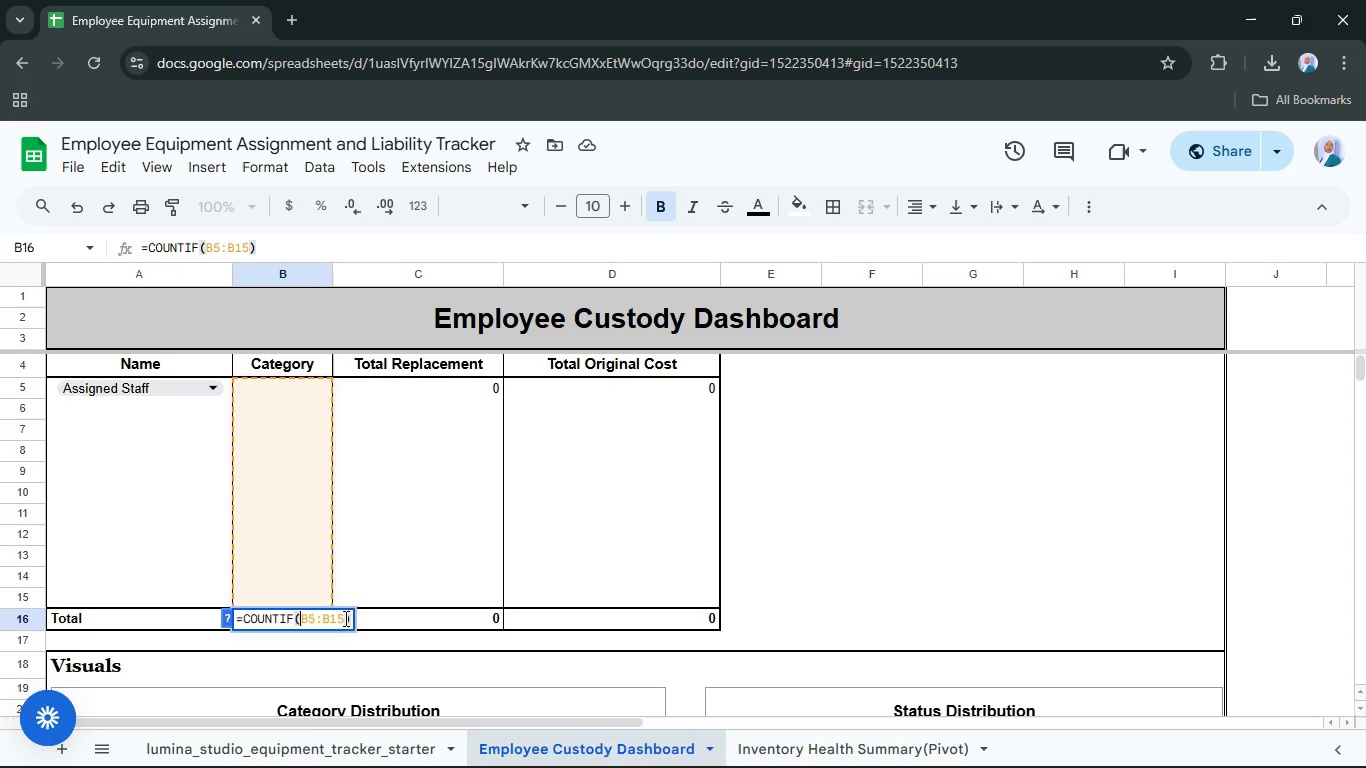 
left_click([341, 620])
 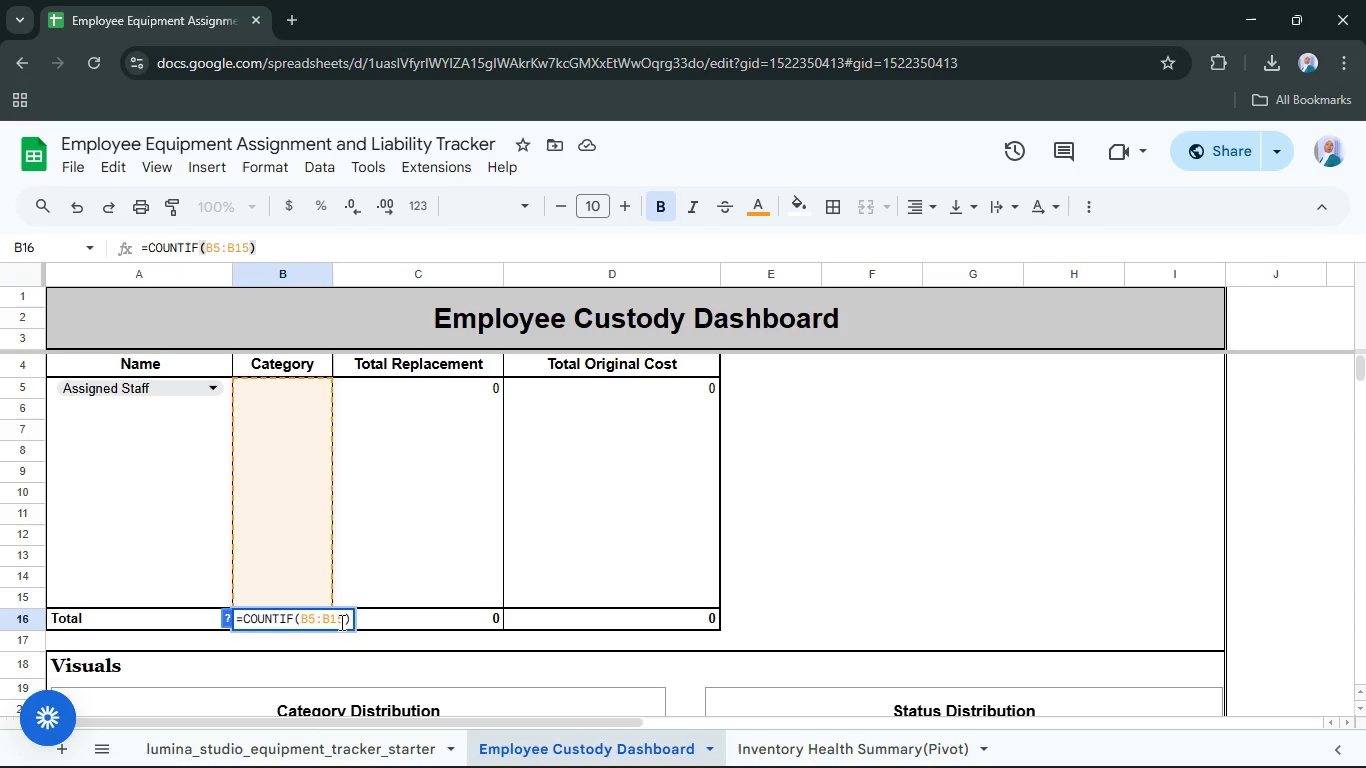 
key(Comma)
 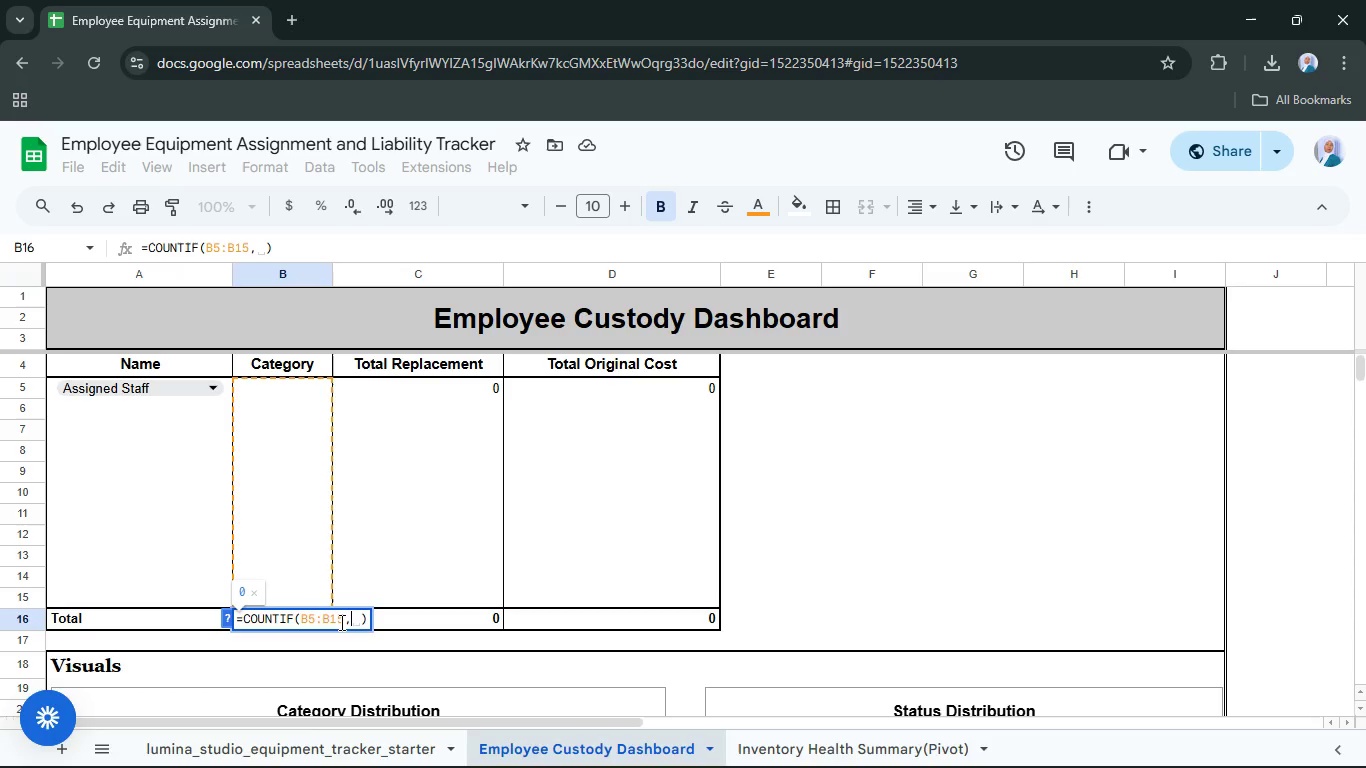 
key(Shift+Quote)
 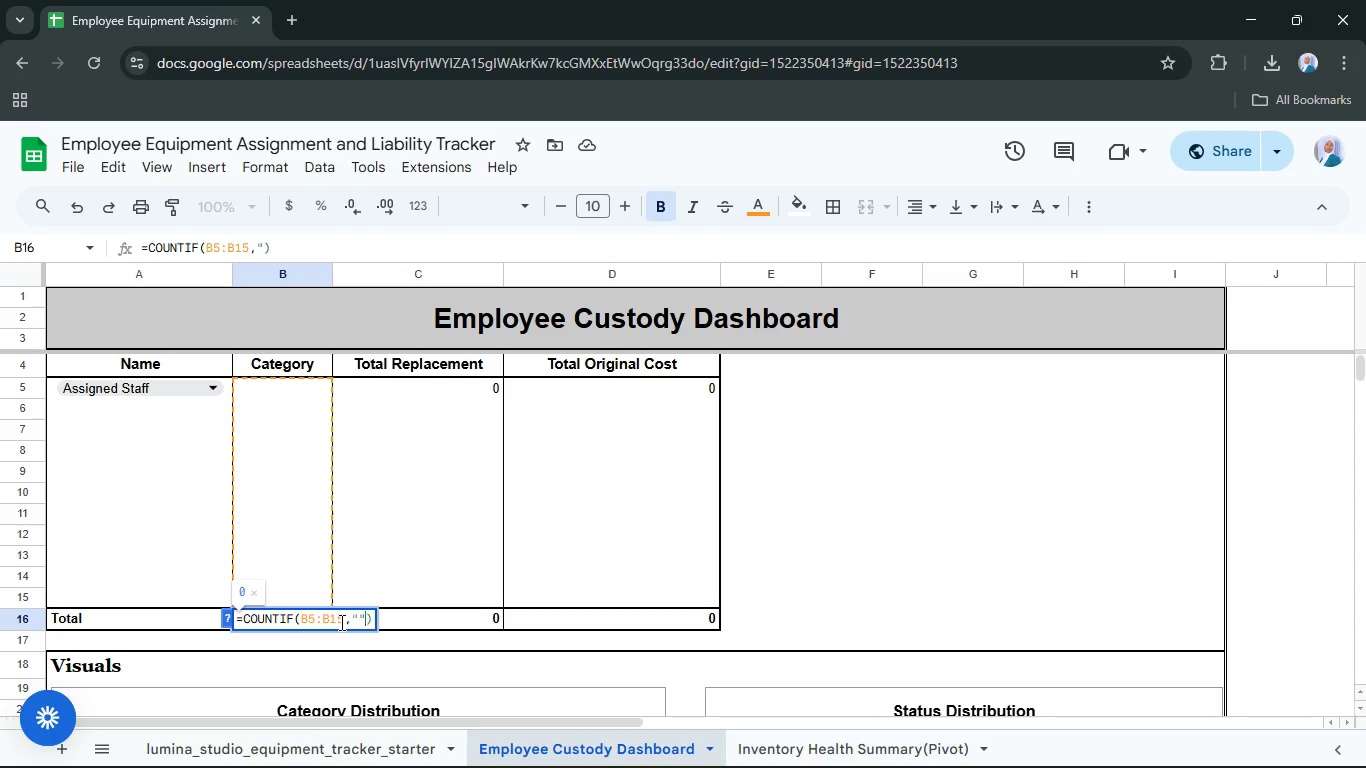 
key(Shift+Quote)
 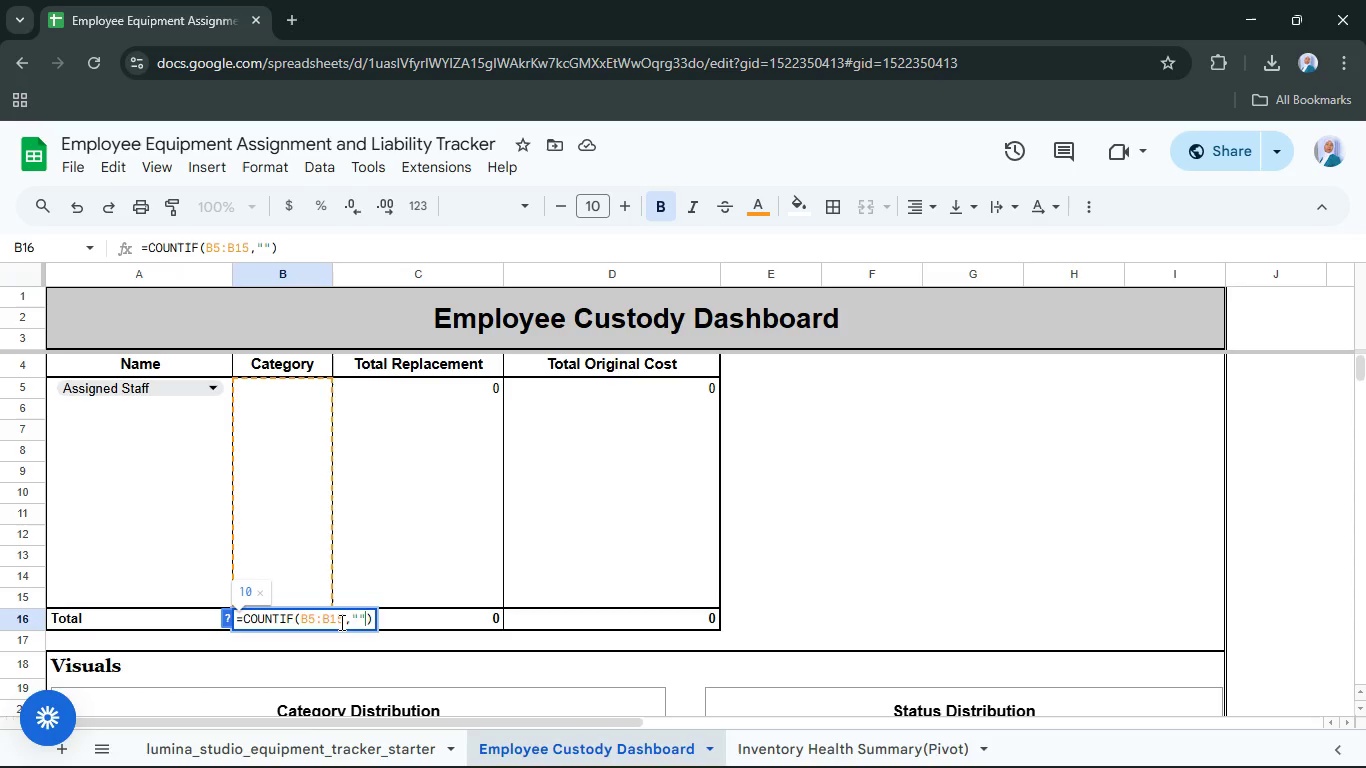 
key(ArrowLeft)
 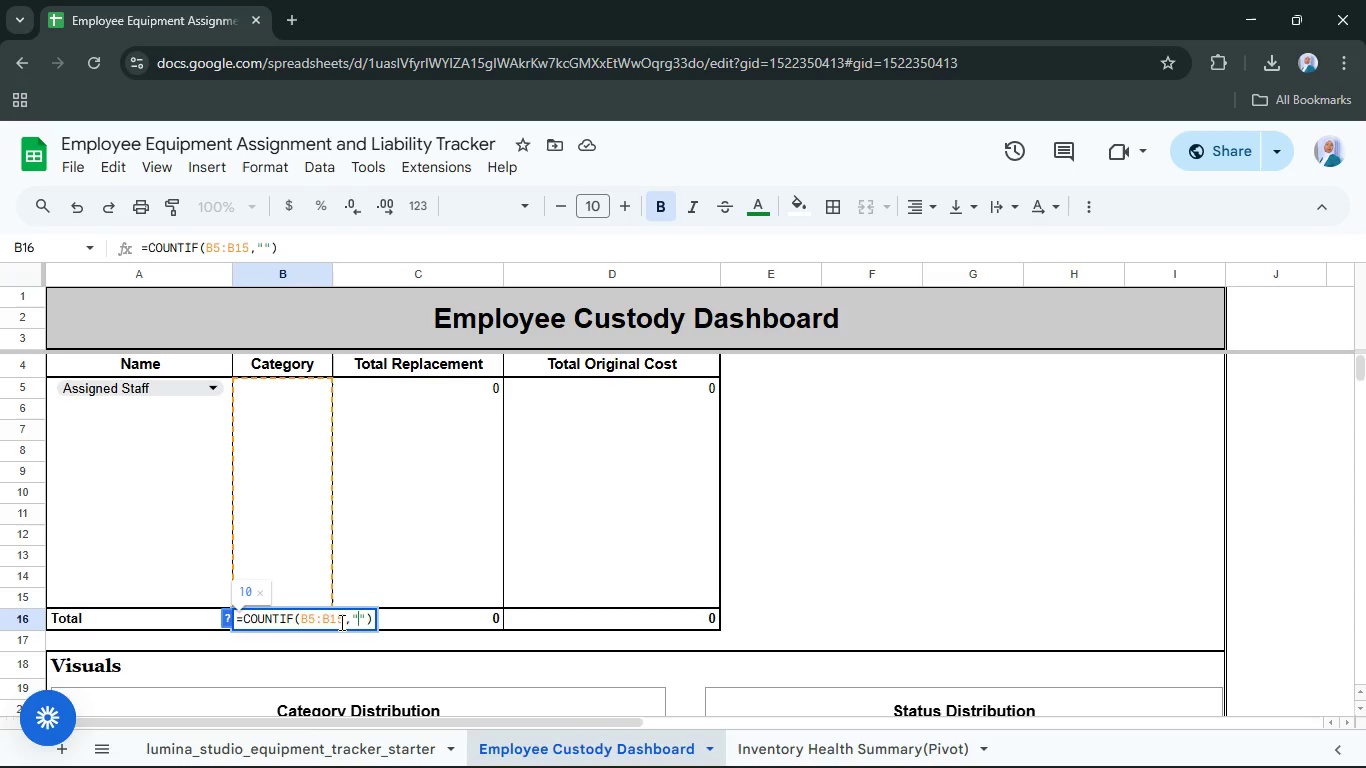 
key(Shift+Comma)
 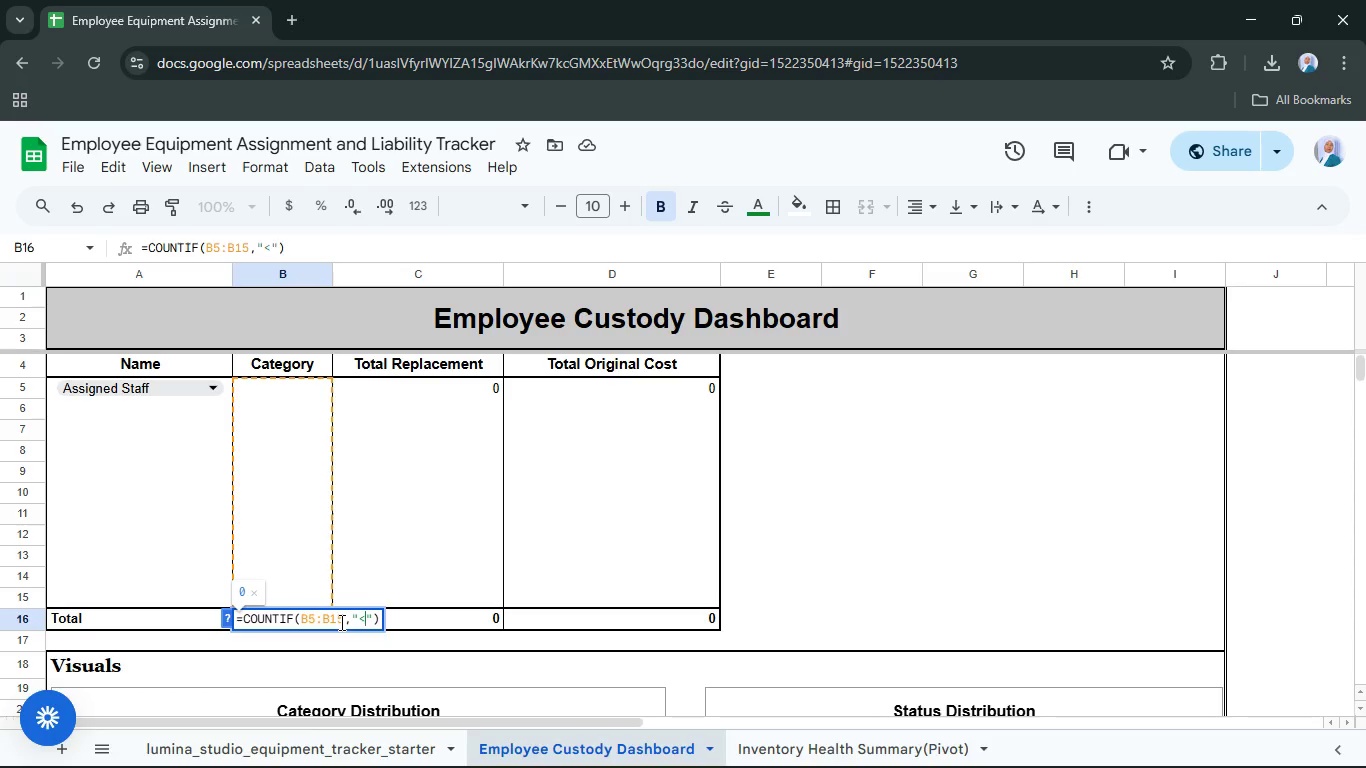 
key(Shift+Period)
 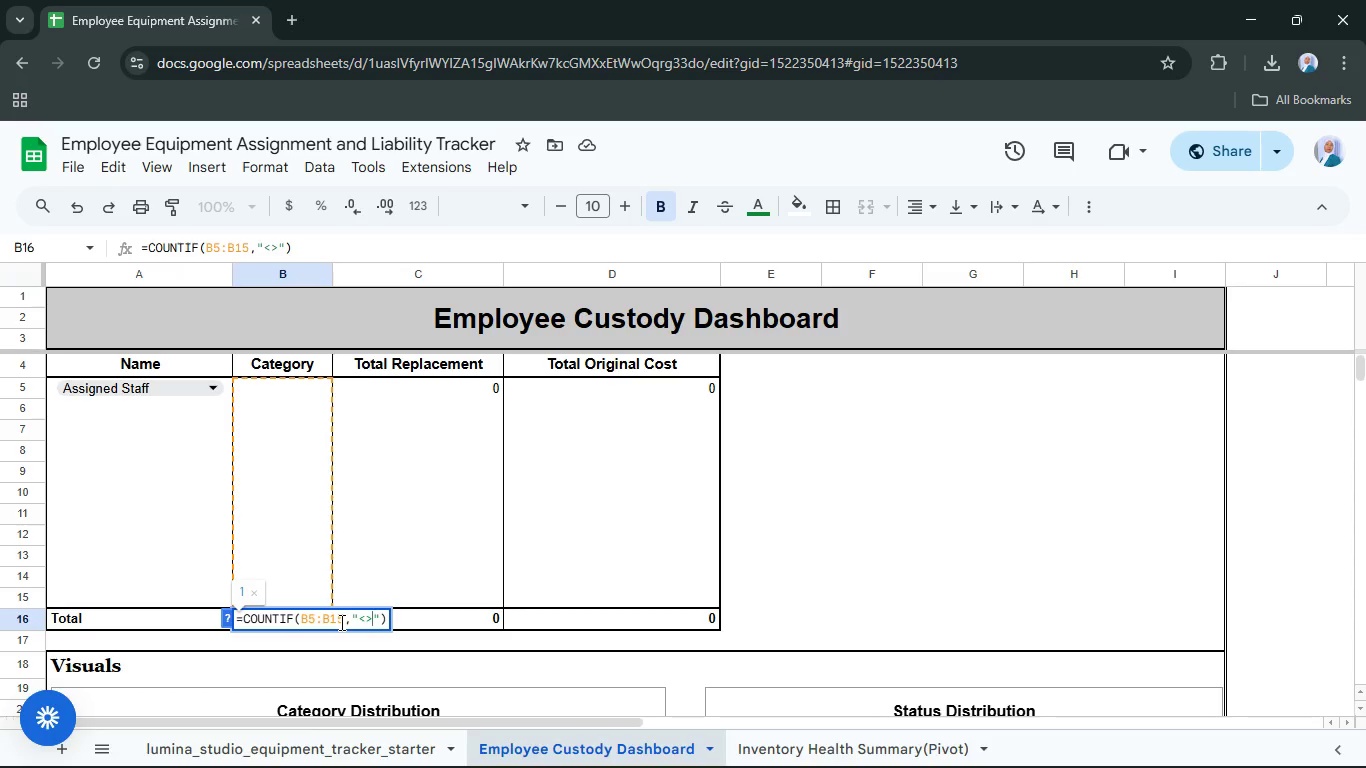 
wait(14.05)
 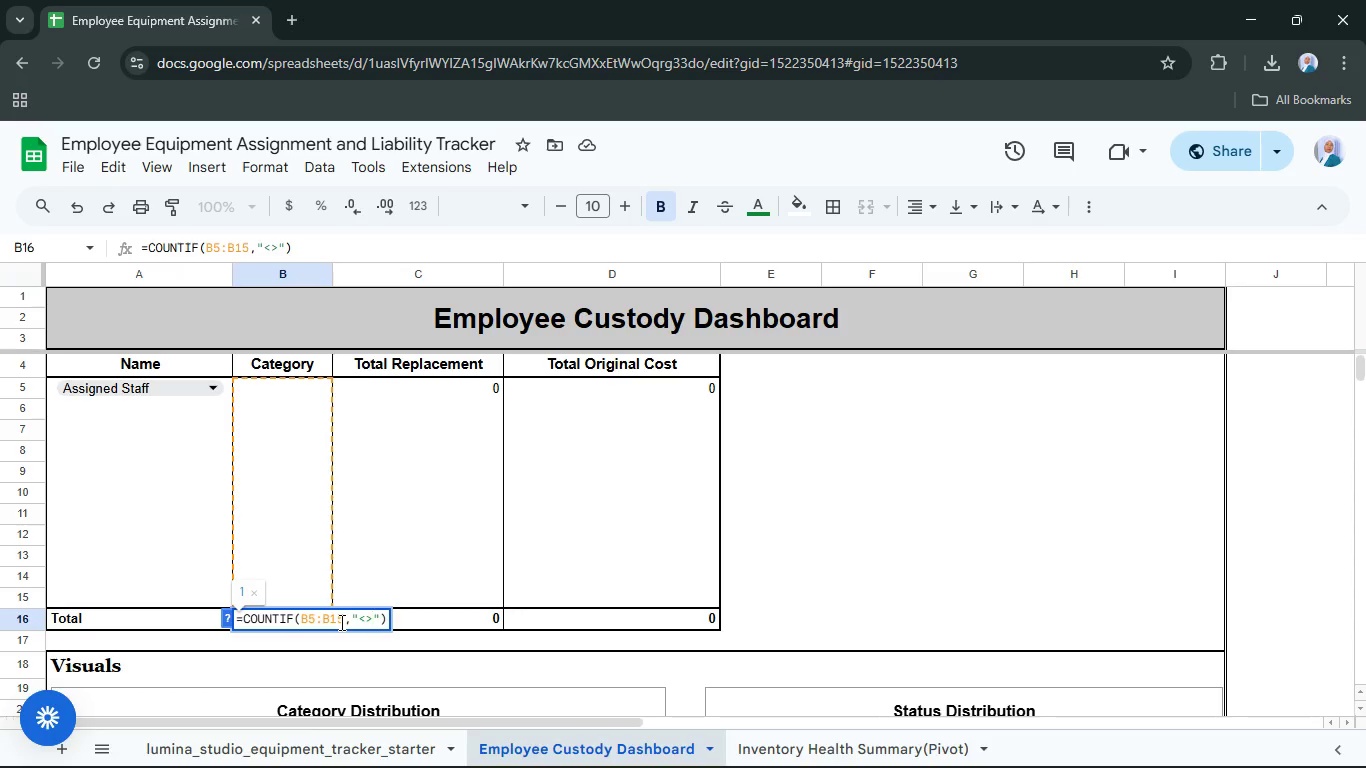 
key(Control+Z)
 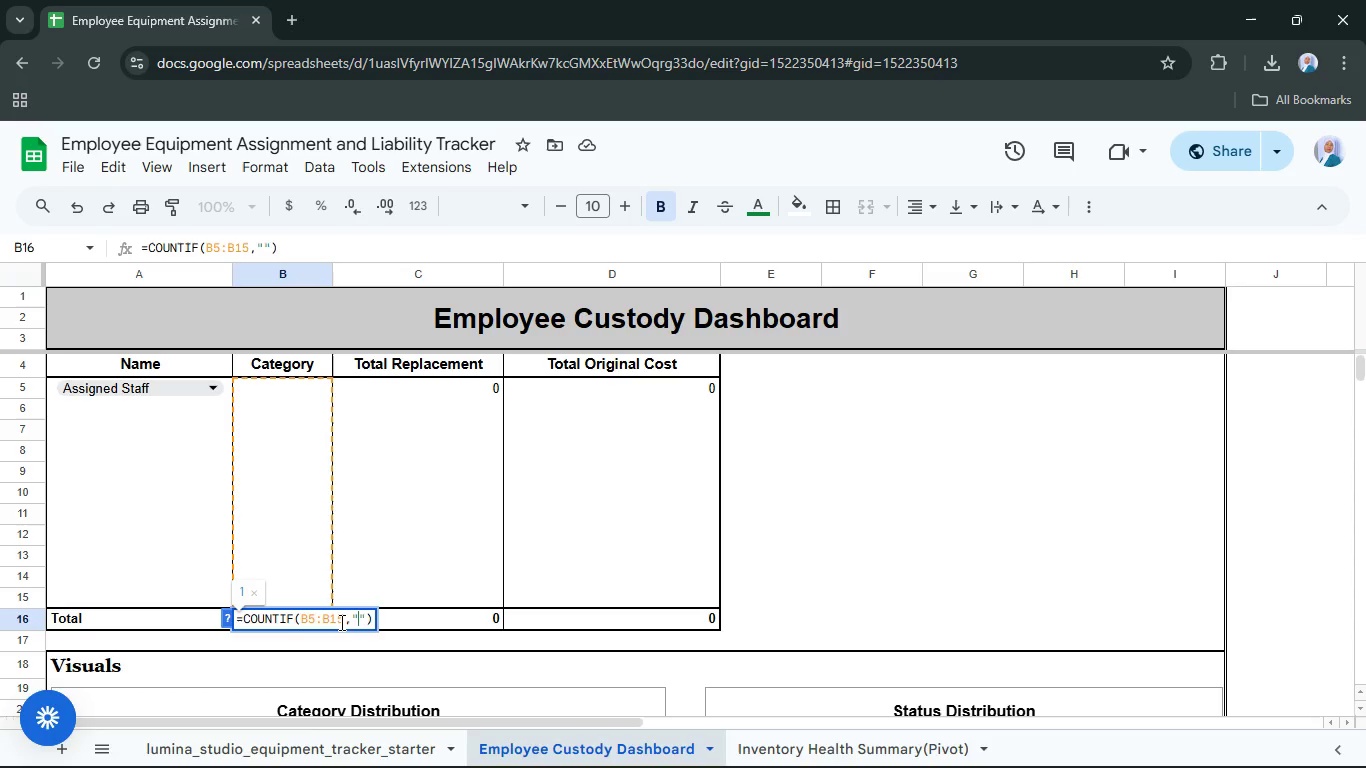 
key(Control+Z)
 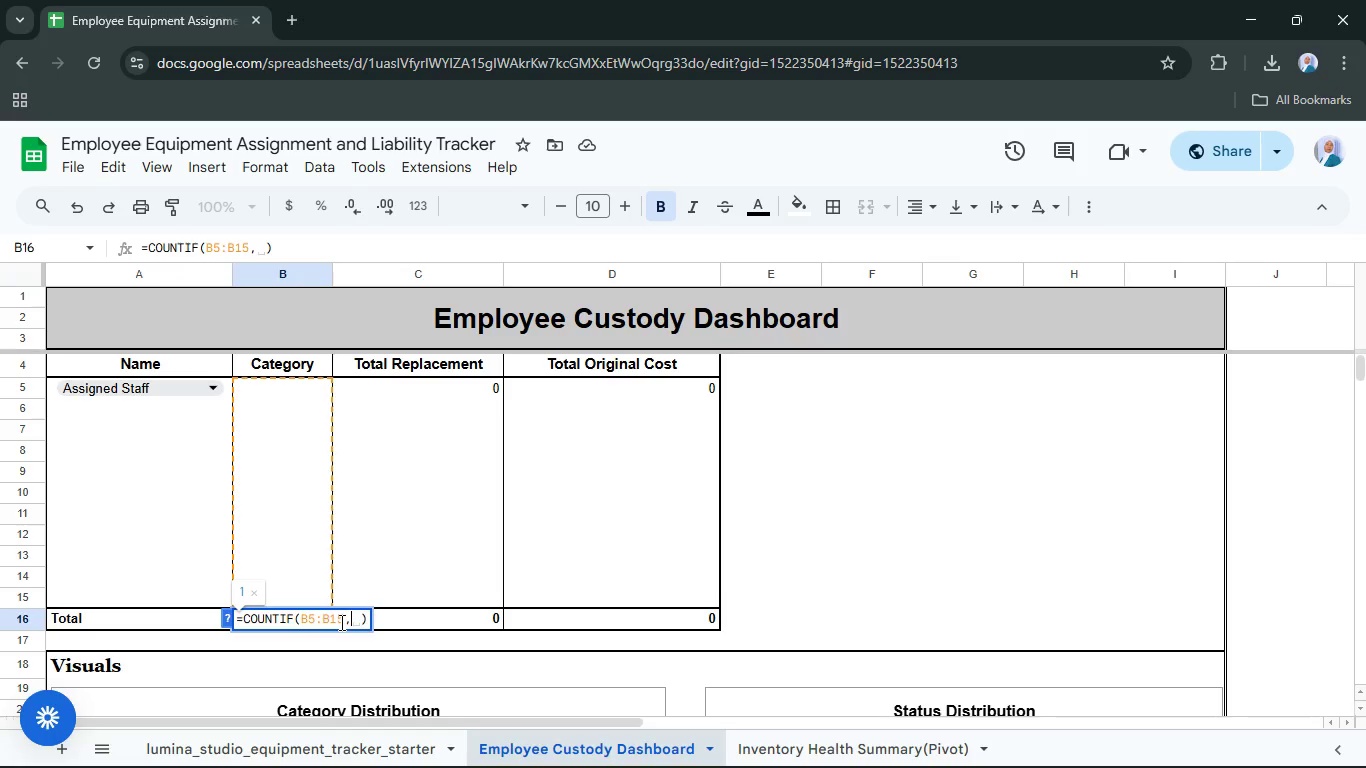 
key(Control+Z)
 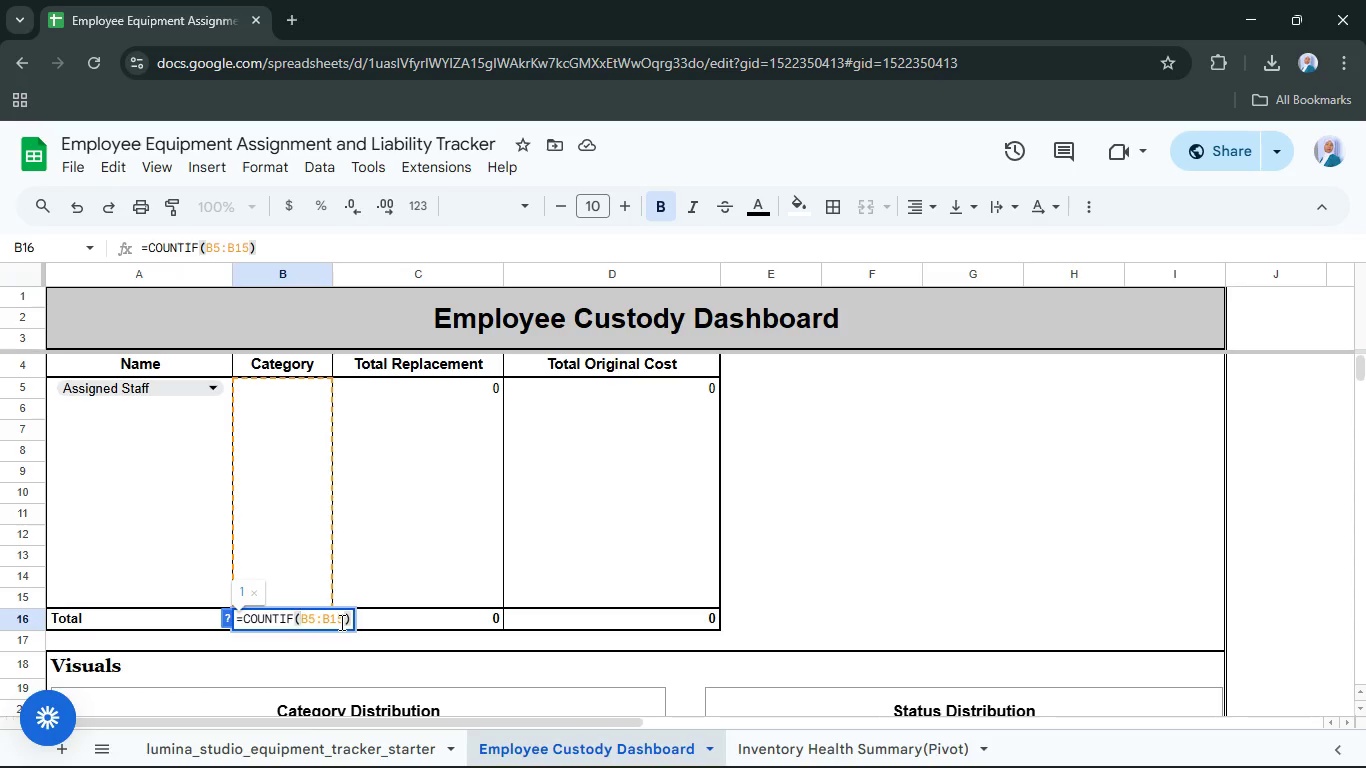 
key(Control+Z)
 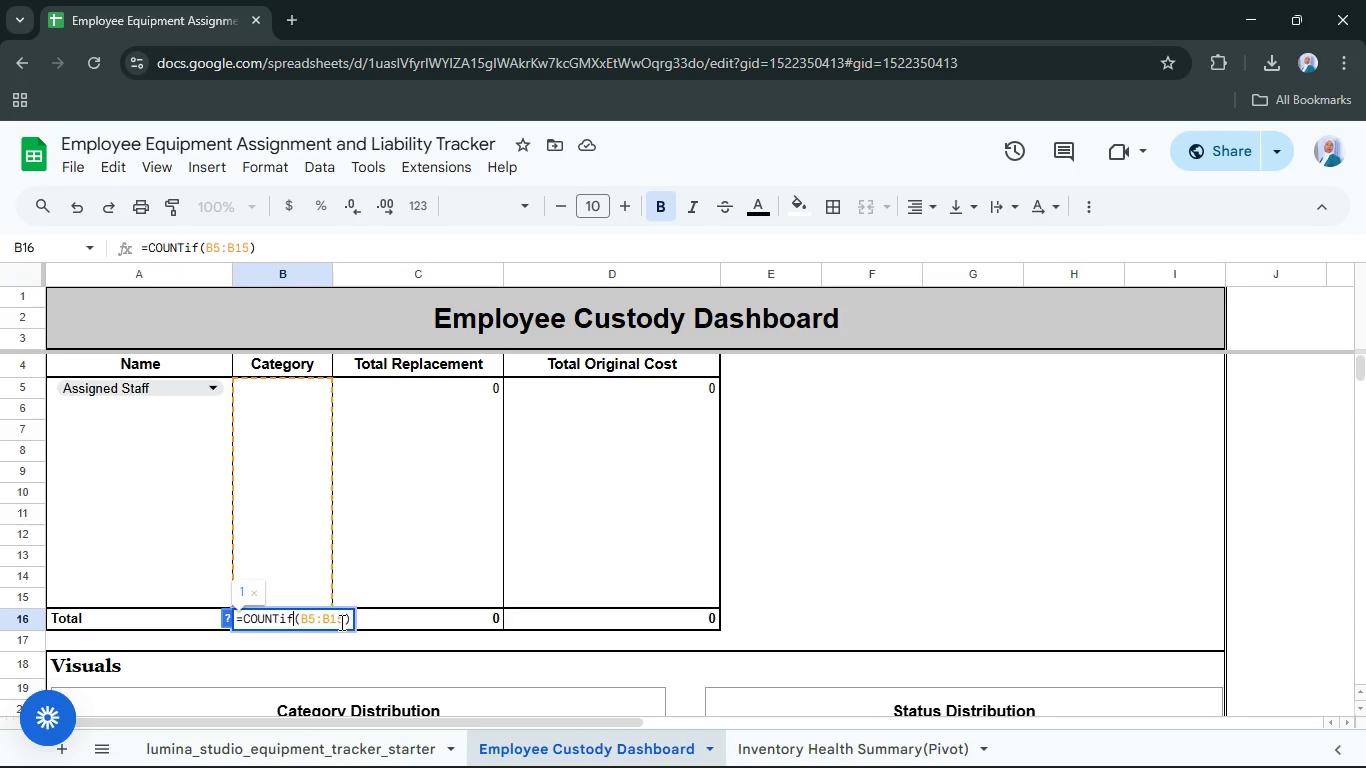 
key(Control+Z)
 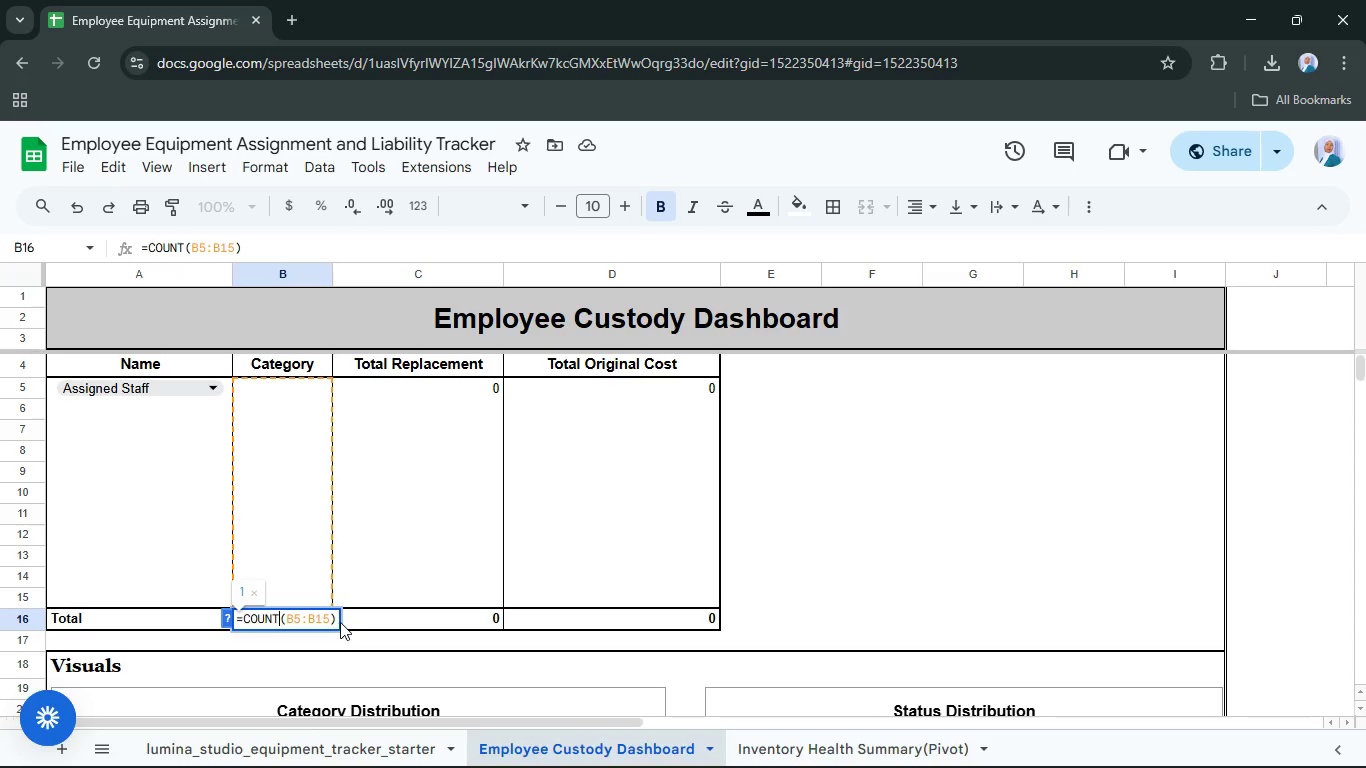 
key(Control+Z)
 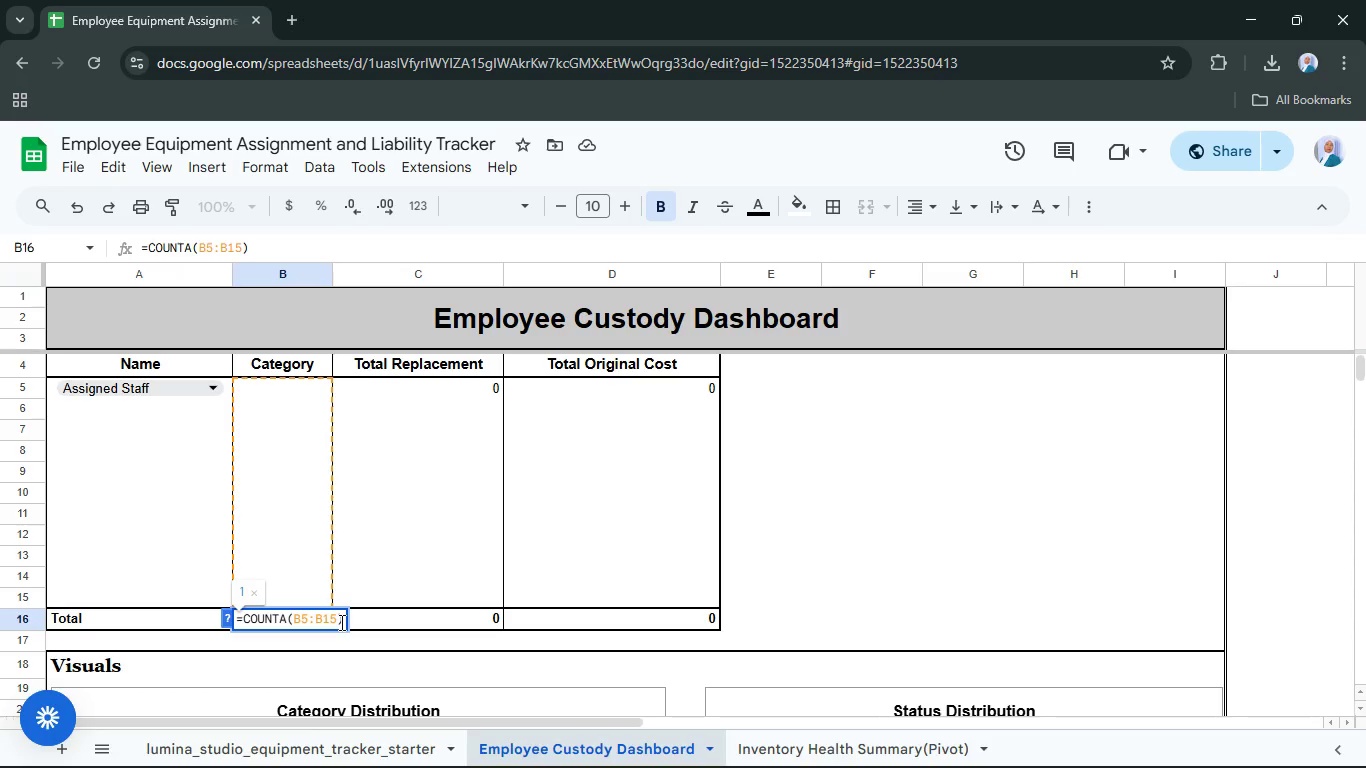 
key(Enter)
 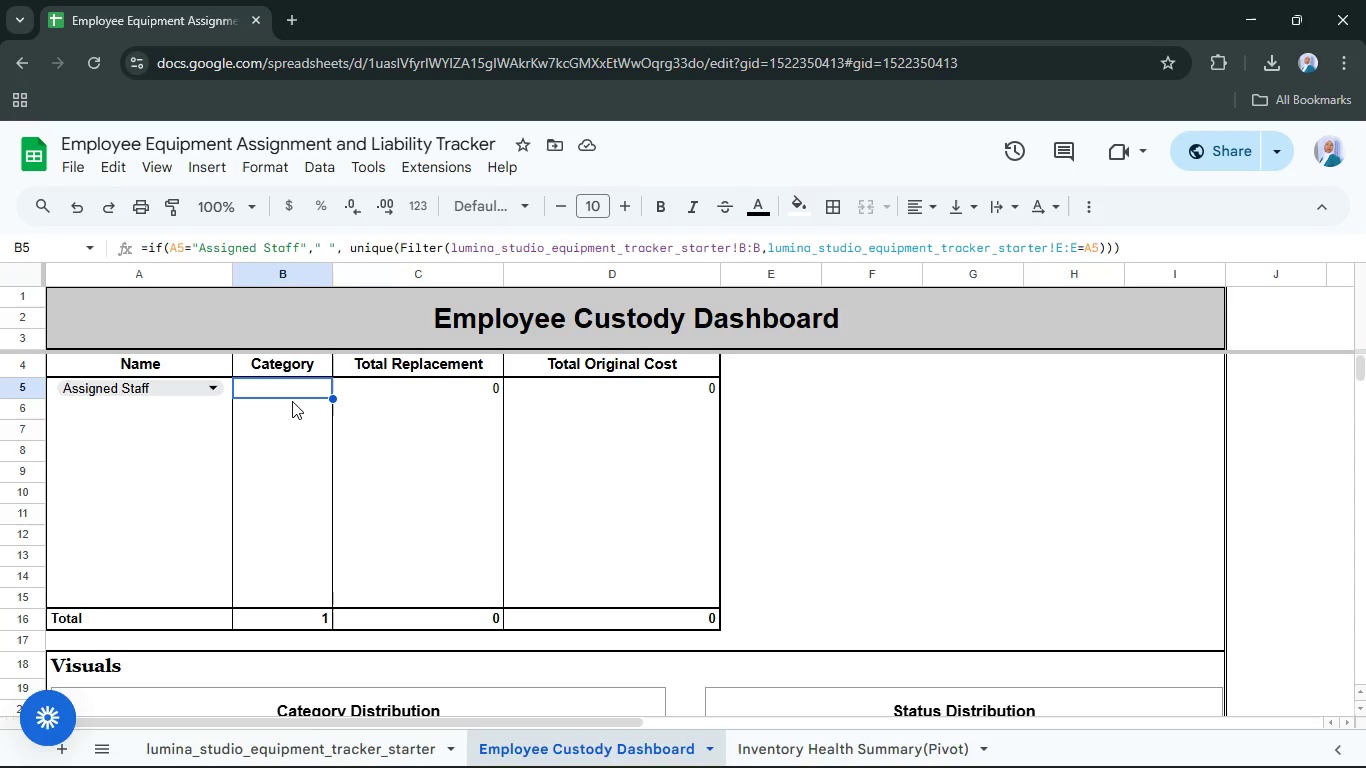 
wait(5.84)
 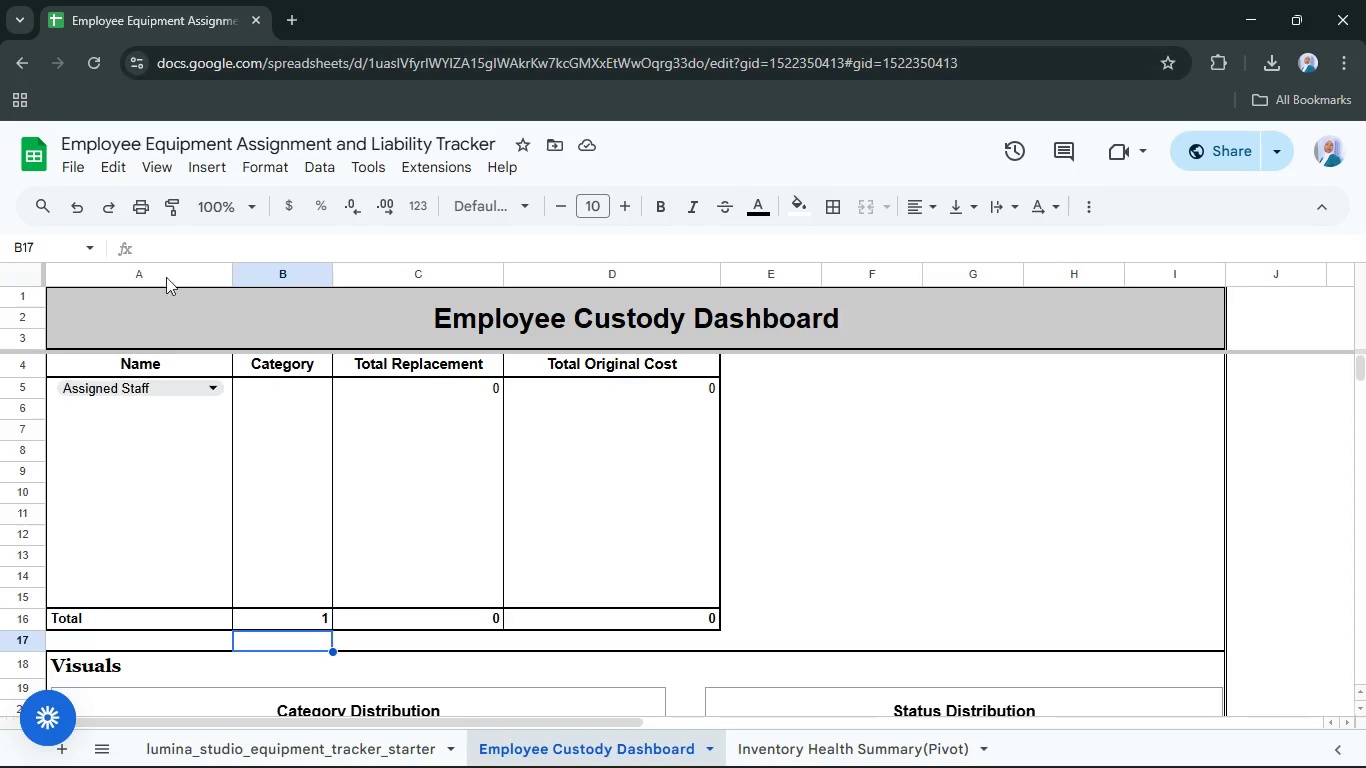 
double_click([305, 386])
 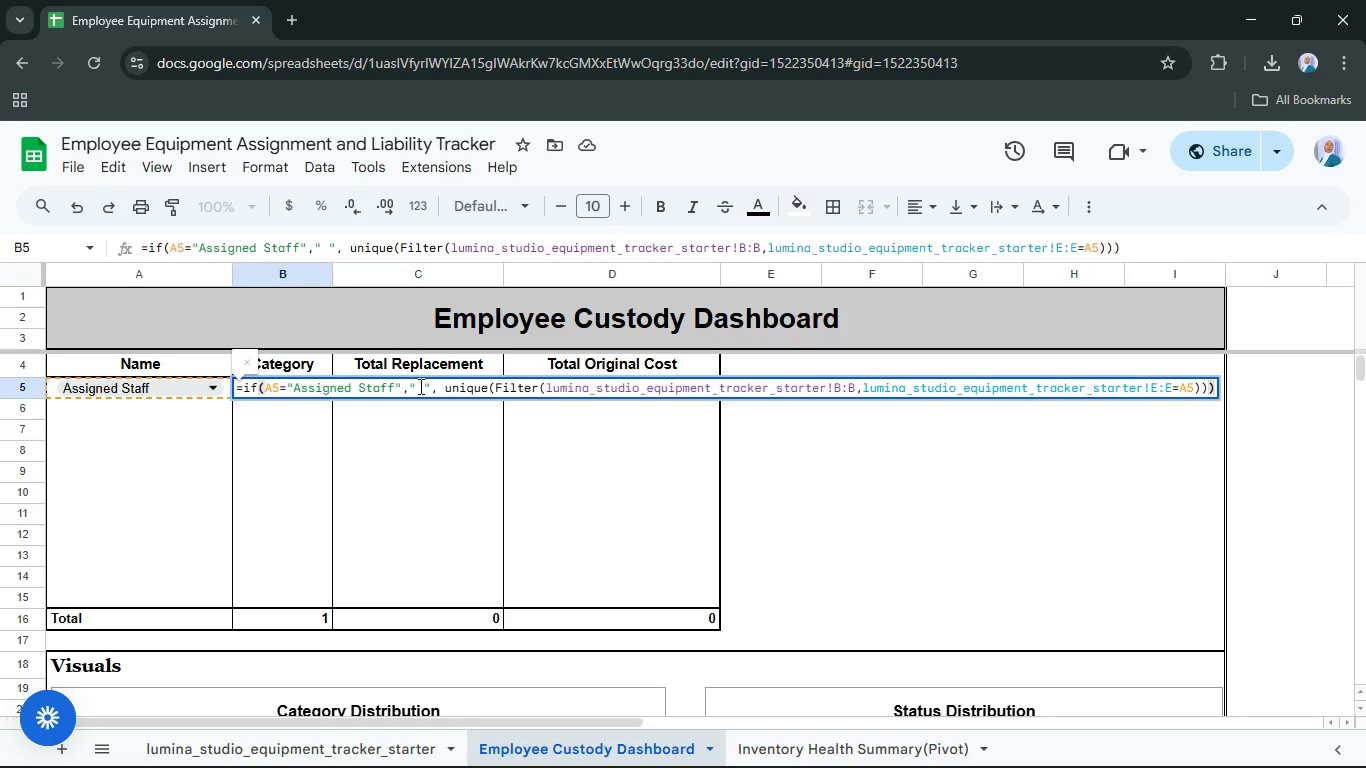 
left_click([420, 385])
 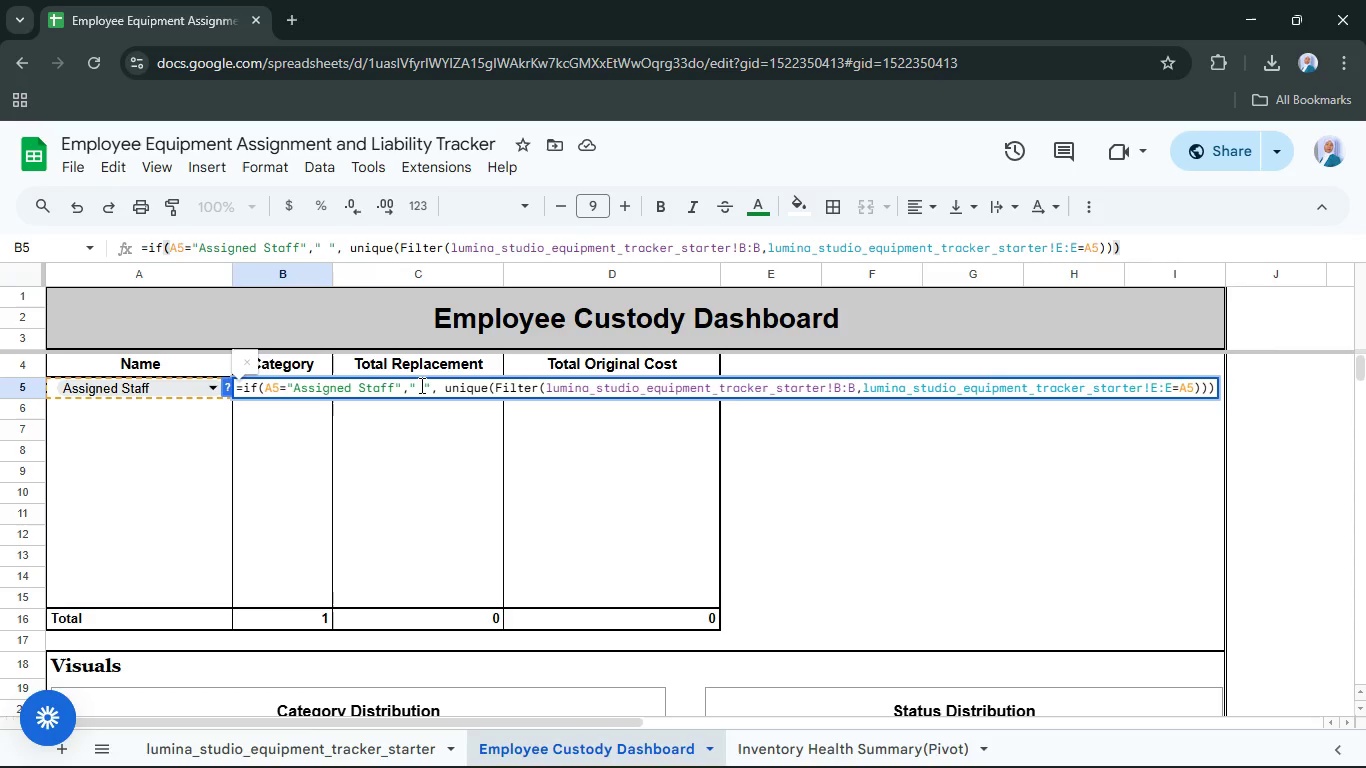 
key(Backspace)
 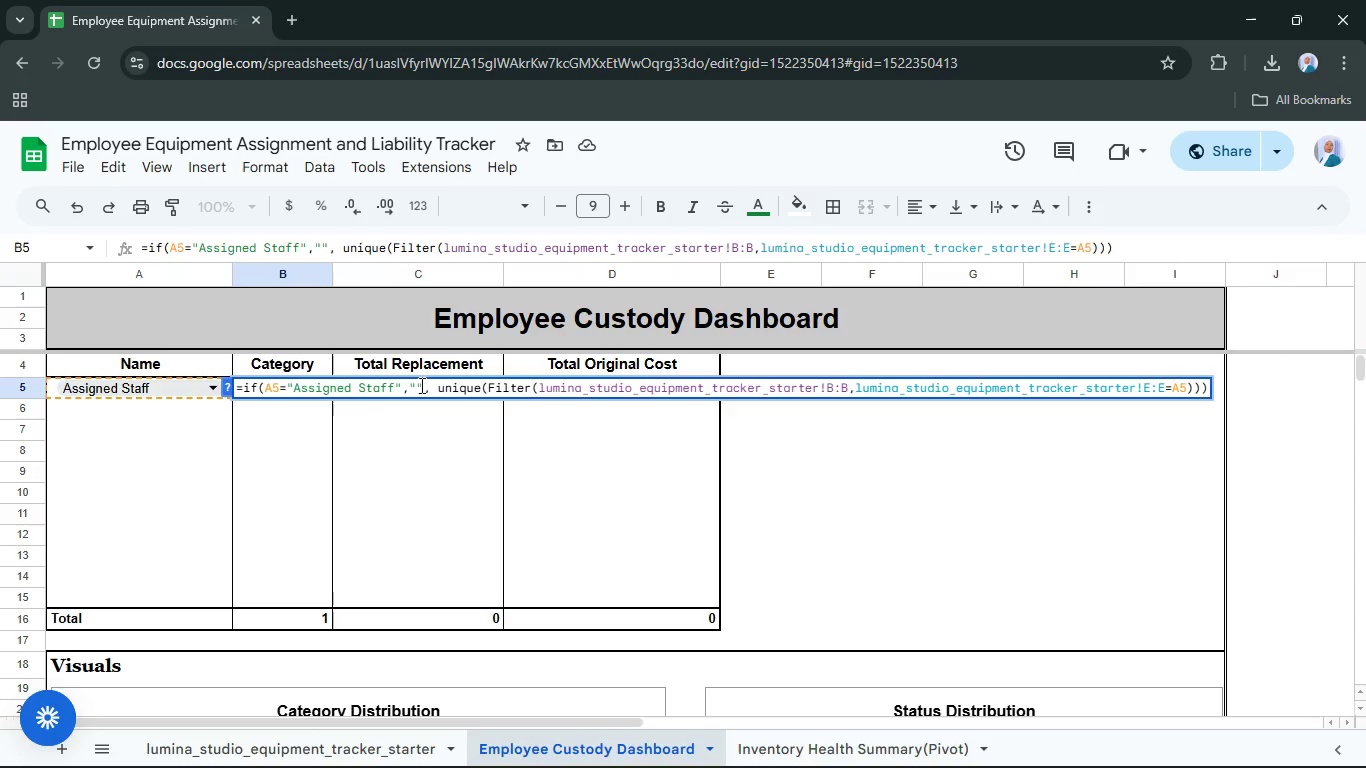 
key(Enter)
 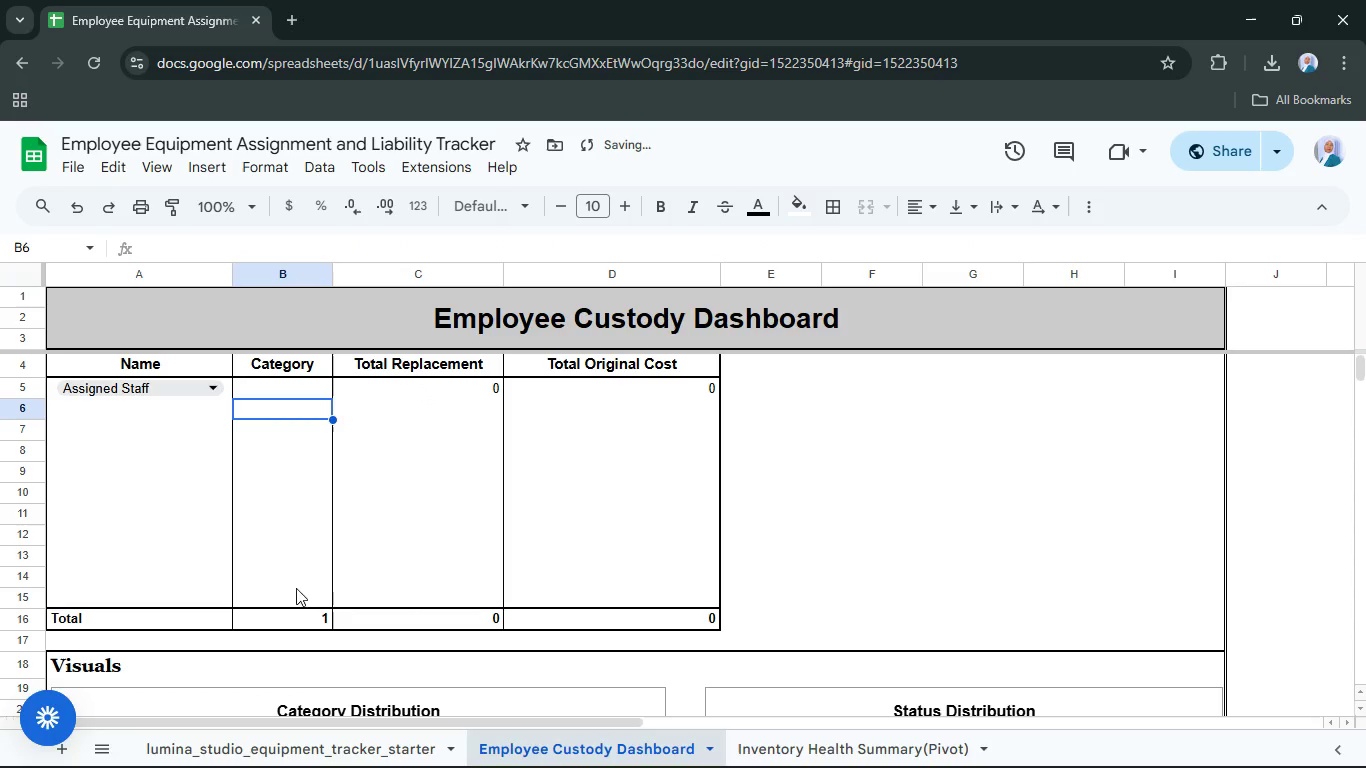 
left_click([288, 622])
 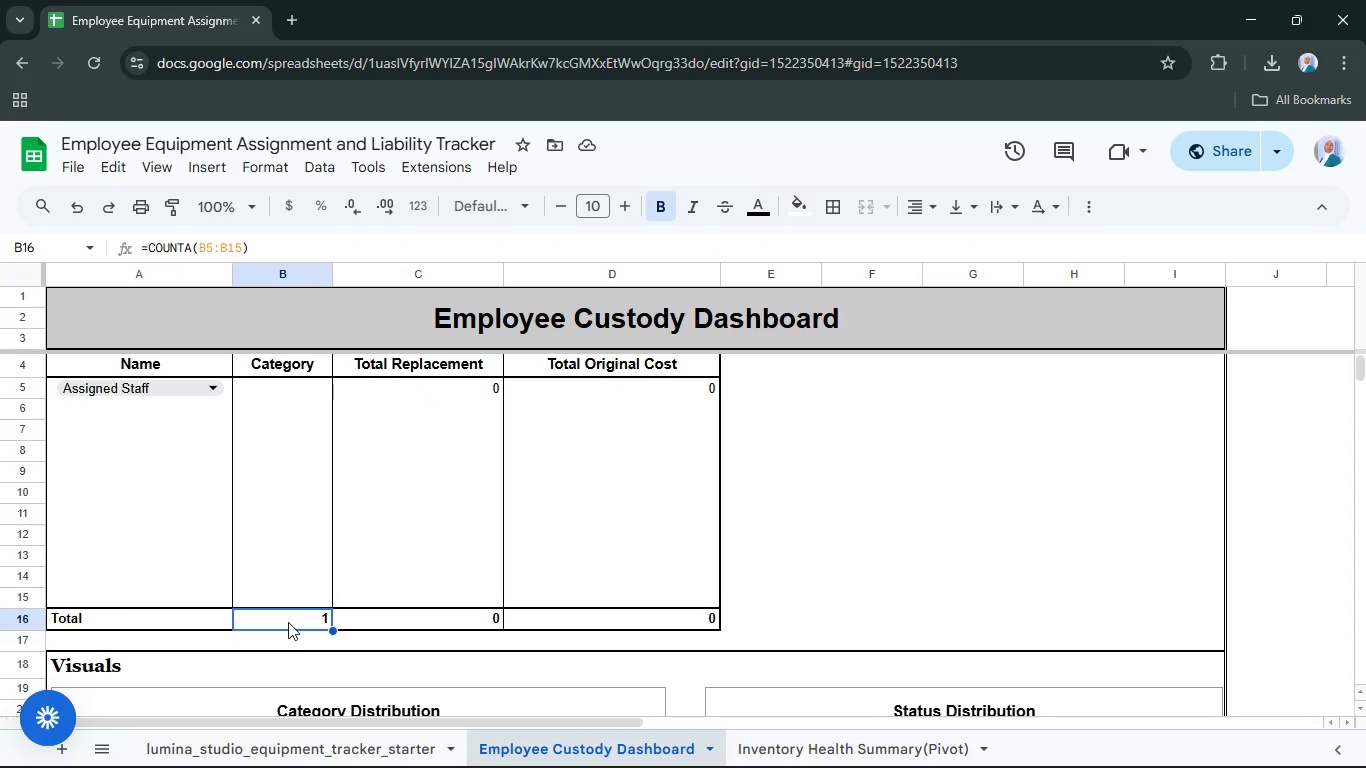 
wait(14.56)
 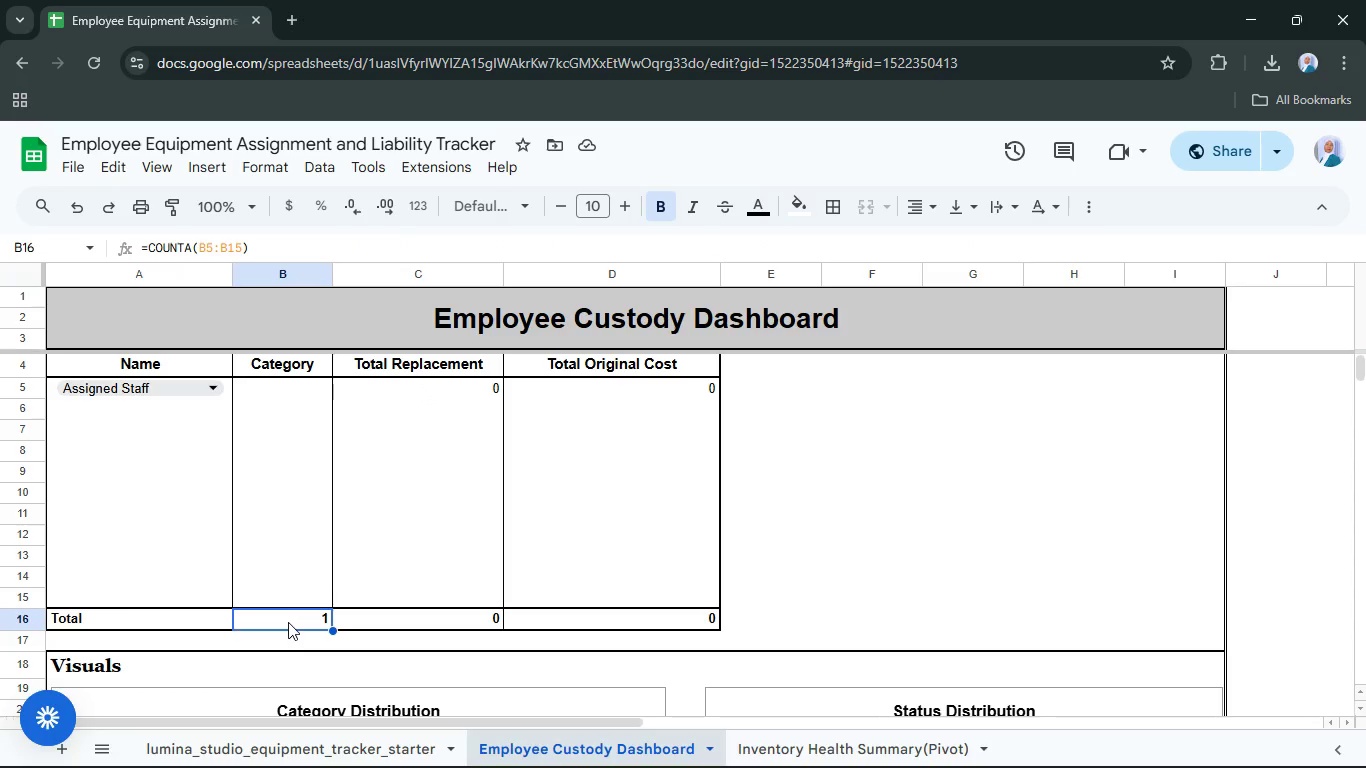 
double_click([290, 623])
 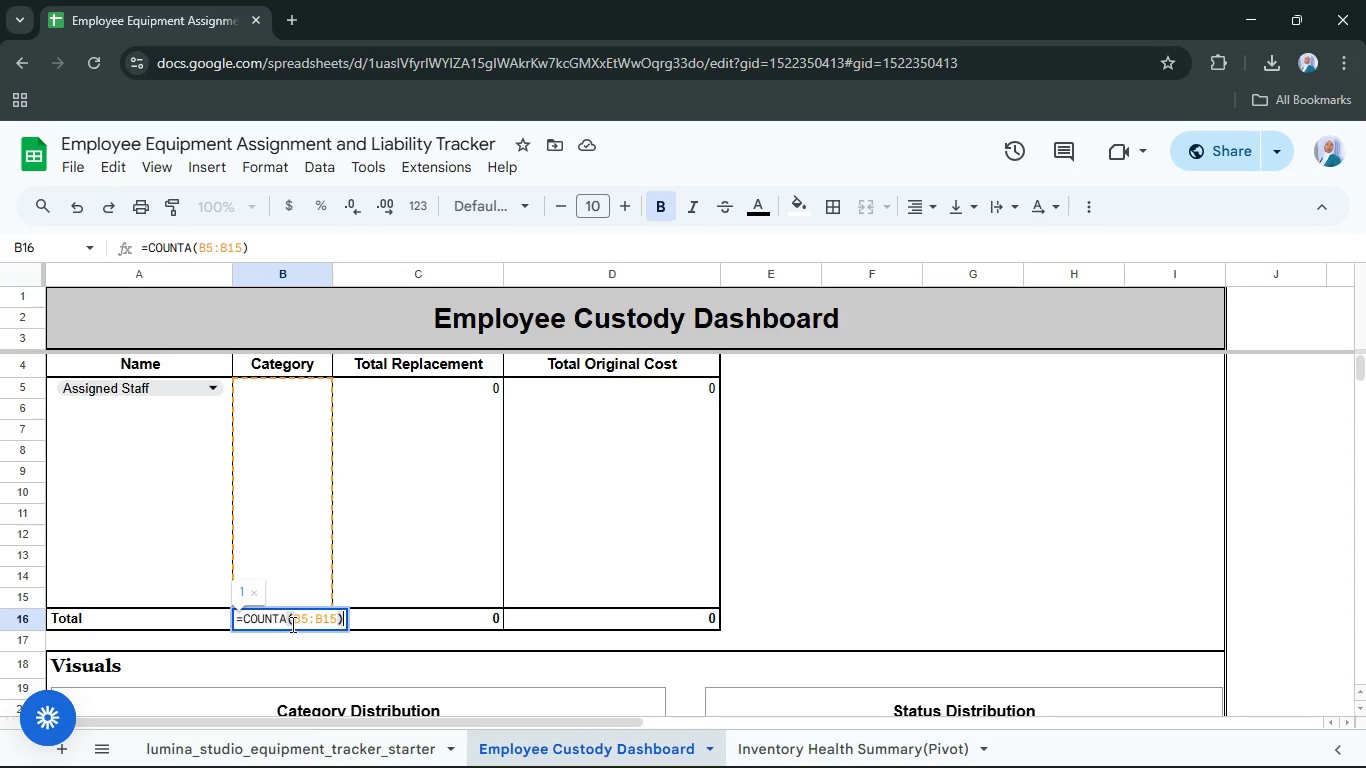 
wait(10.39)
 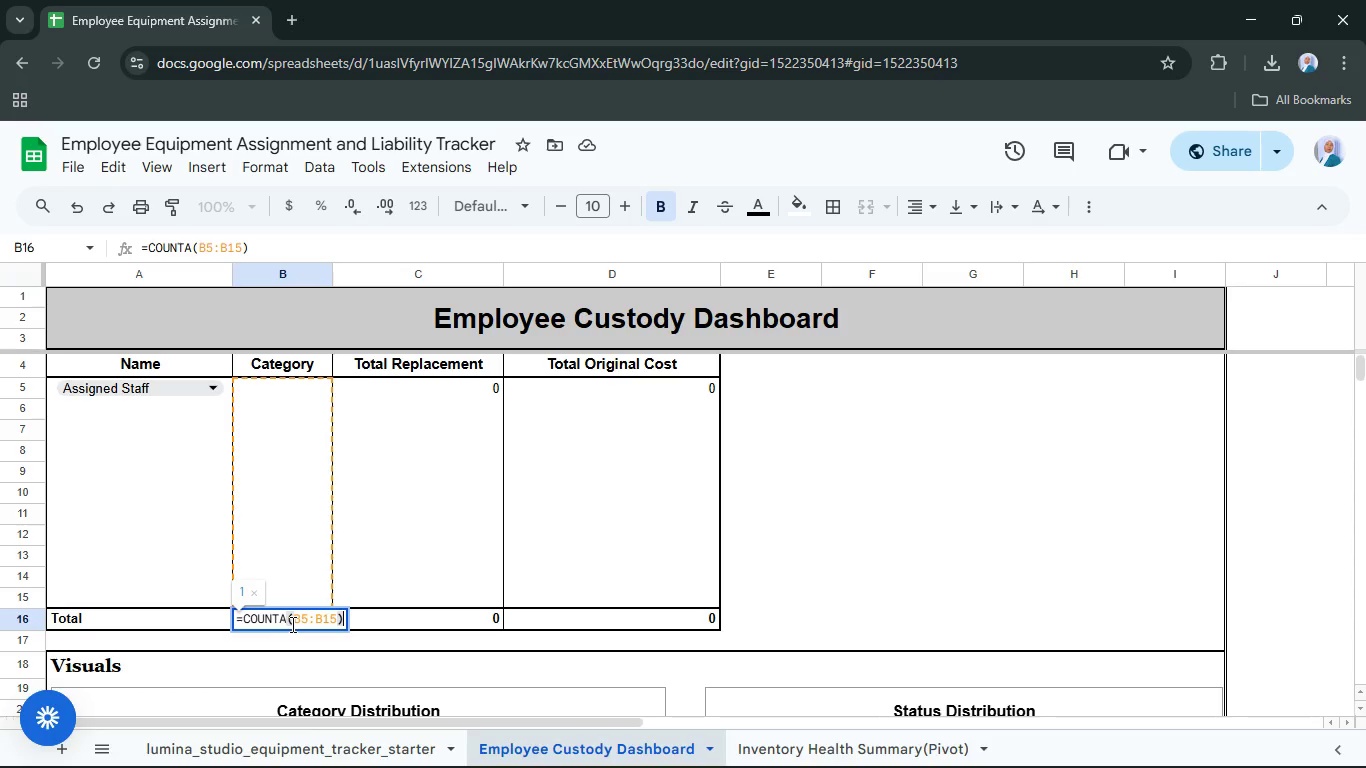 
left_click([760, 626])
 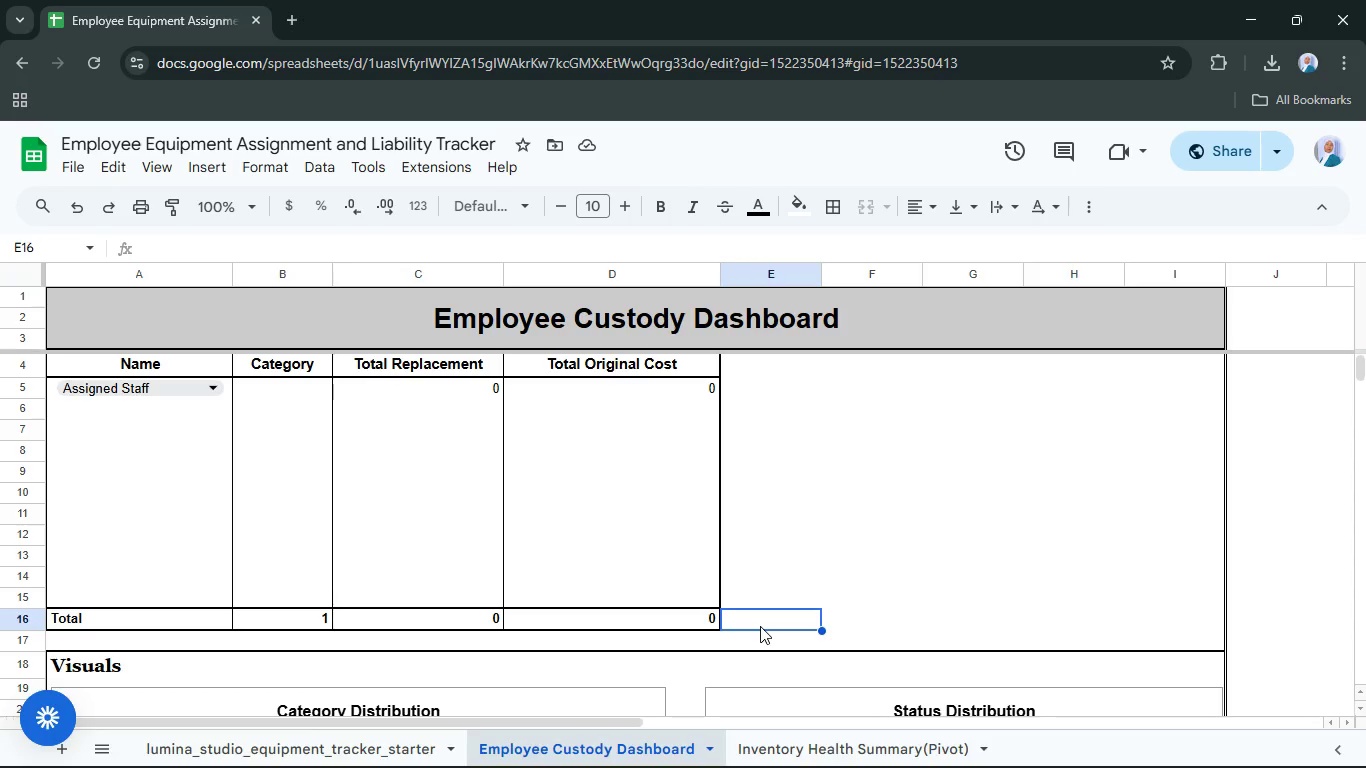 
type(=if)
key(Tab)
type(isbla)
key(Tab)
 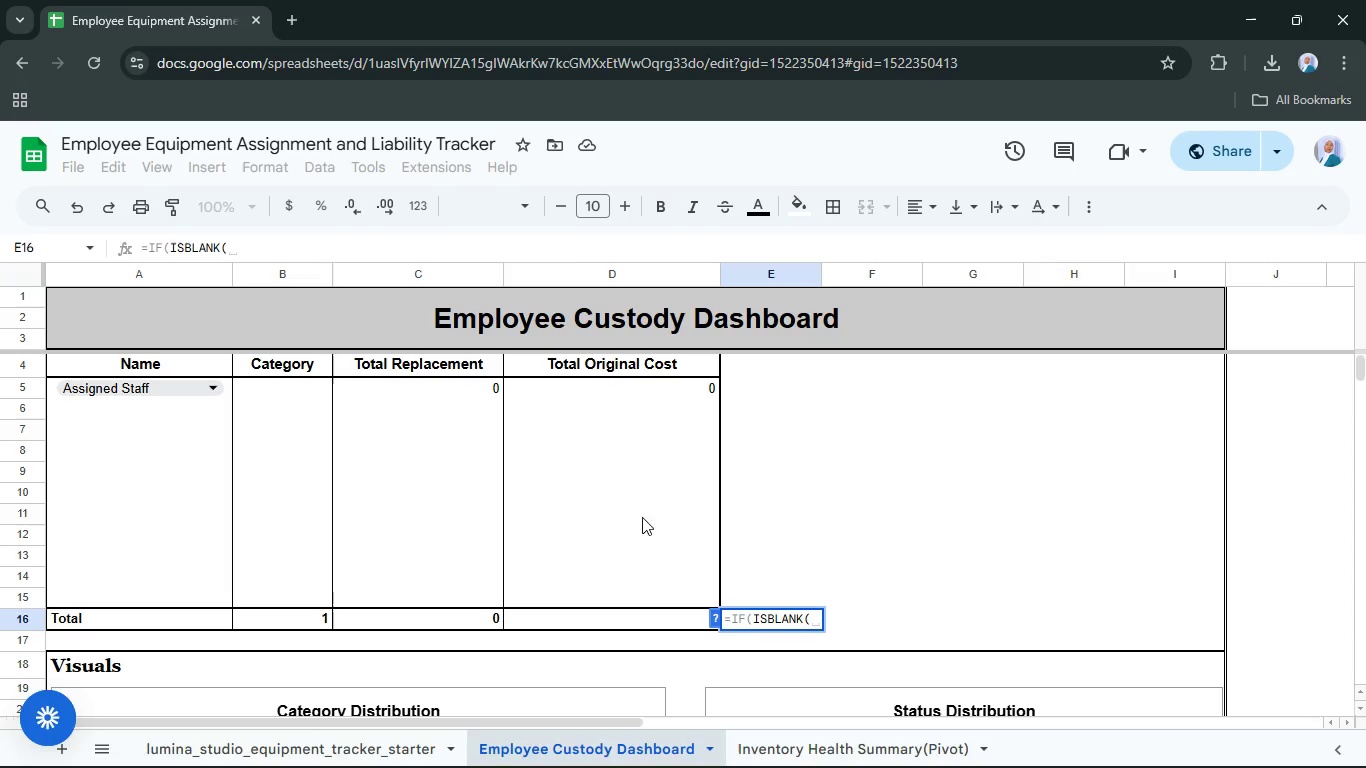 
type(B5:B15)
 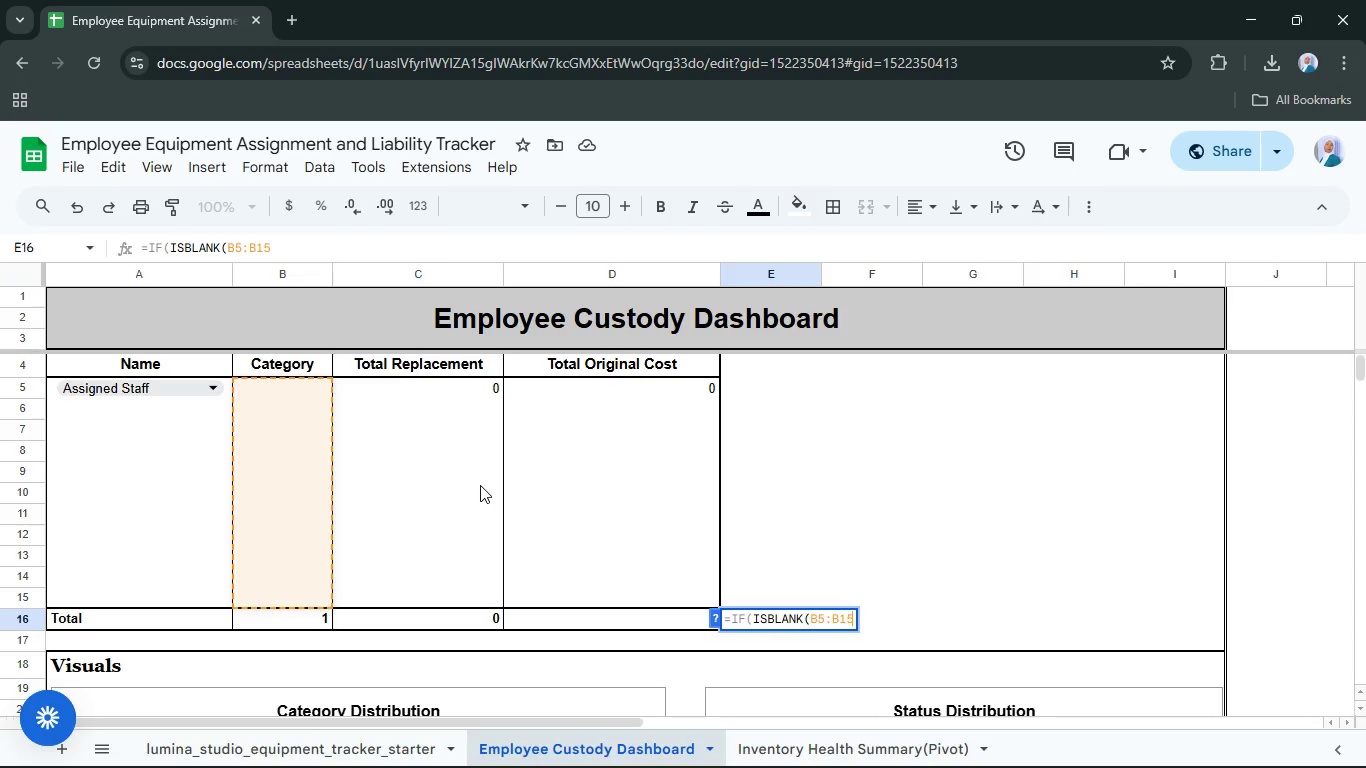 
key(Shift+0)
 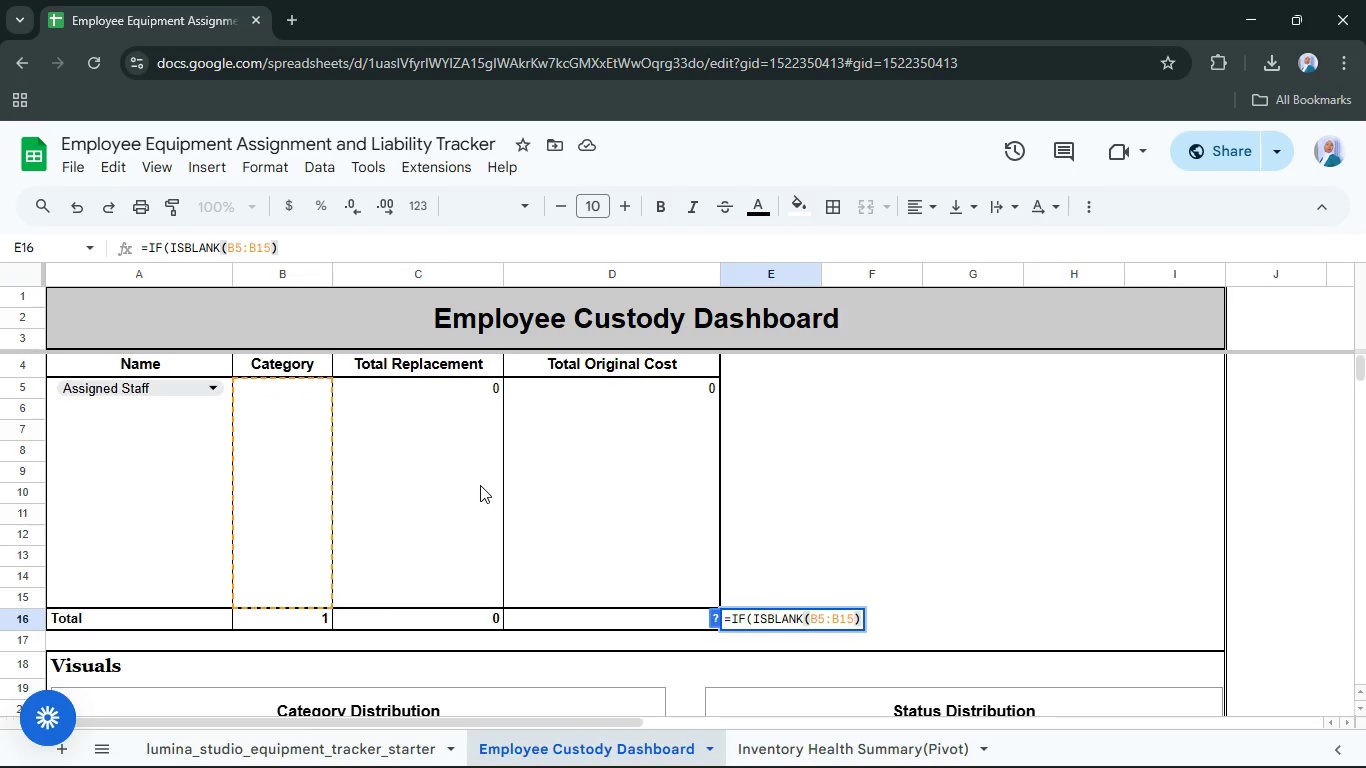 
key(Comma)
 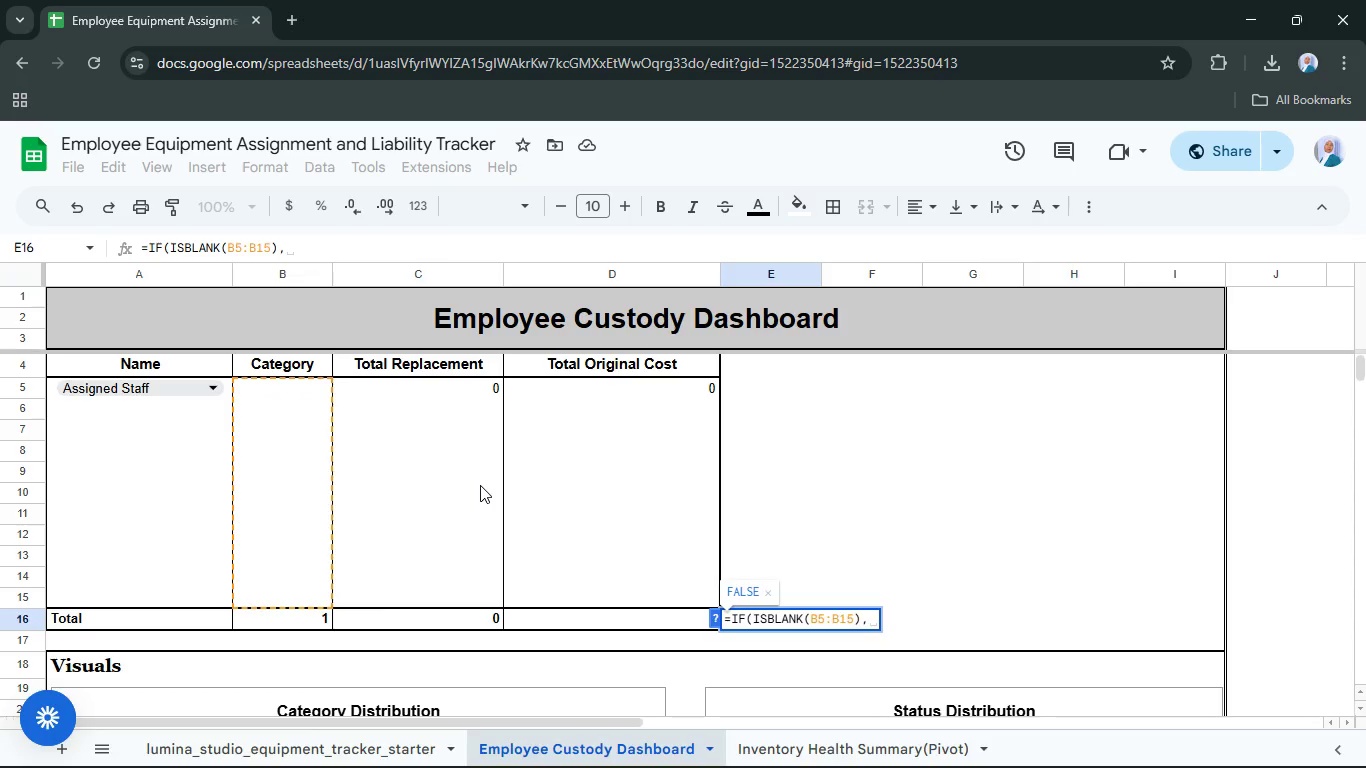 
key(Shift+Quote)
 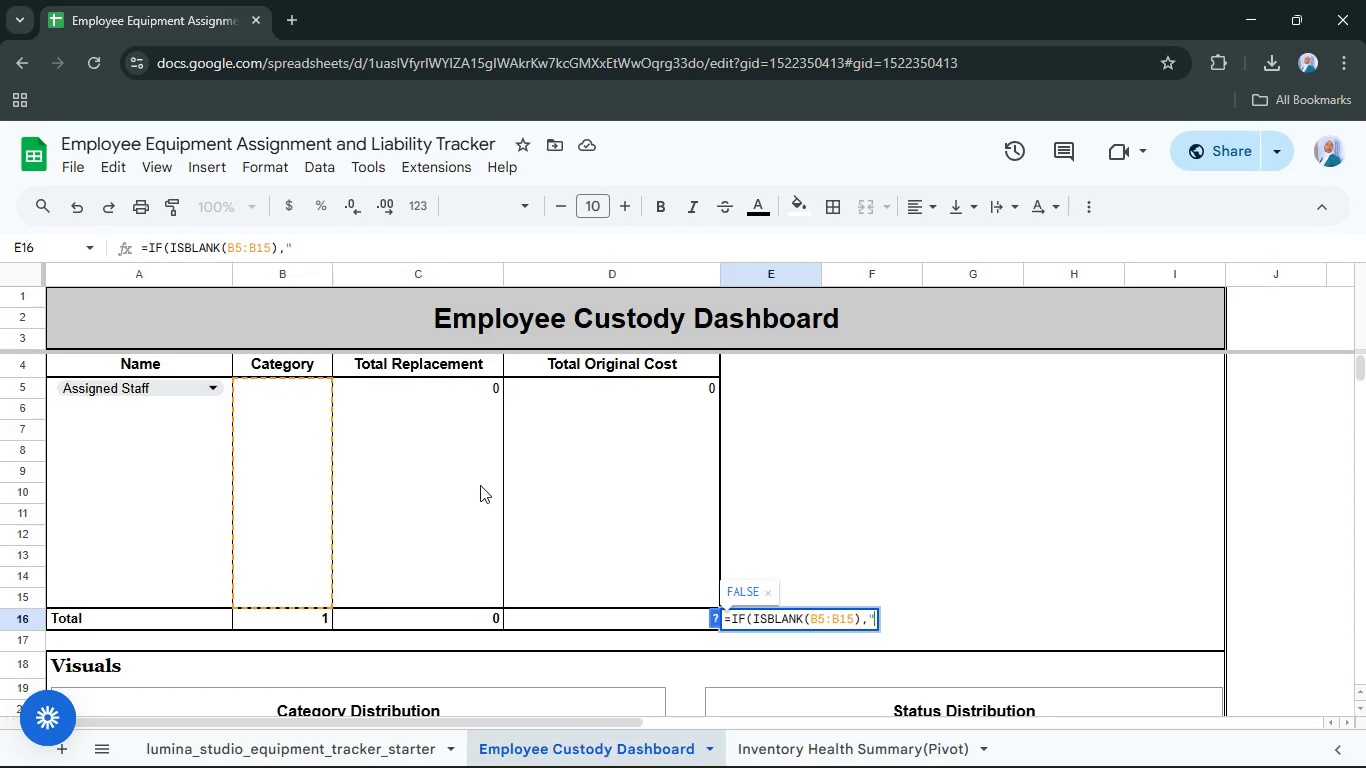 
key(Shift+Quote)
 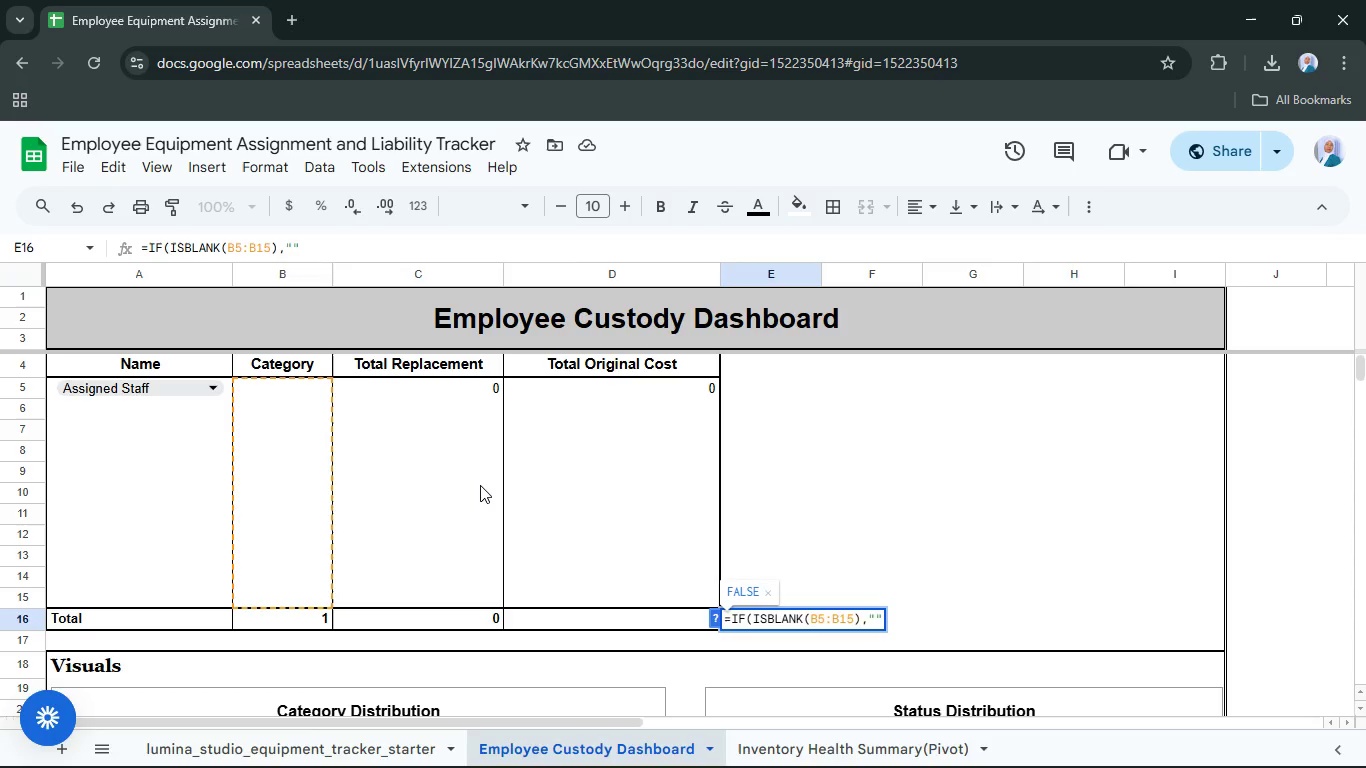 
wait(5.39)
 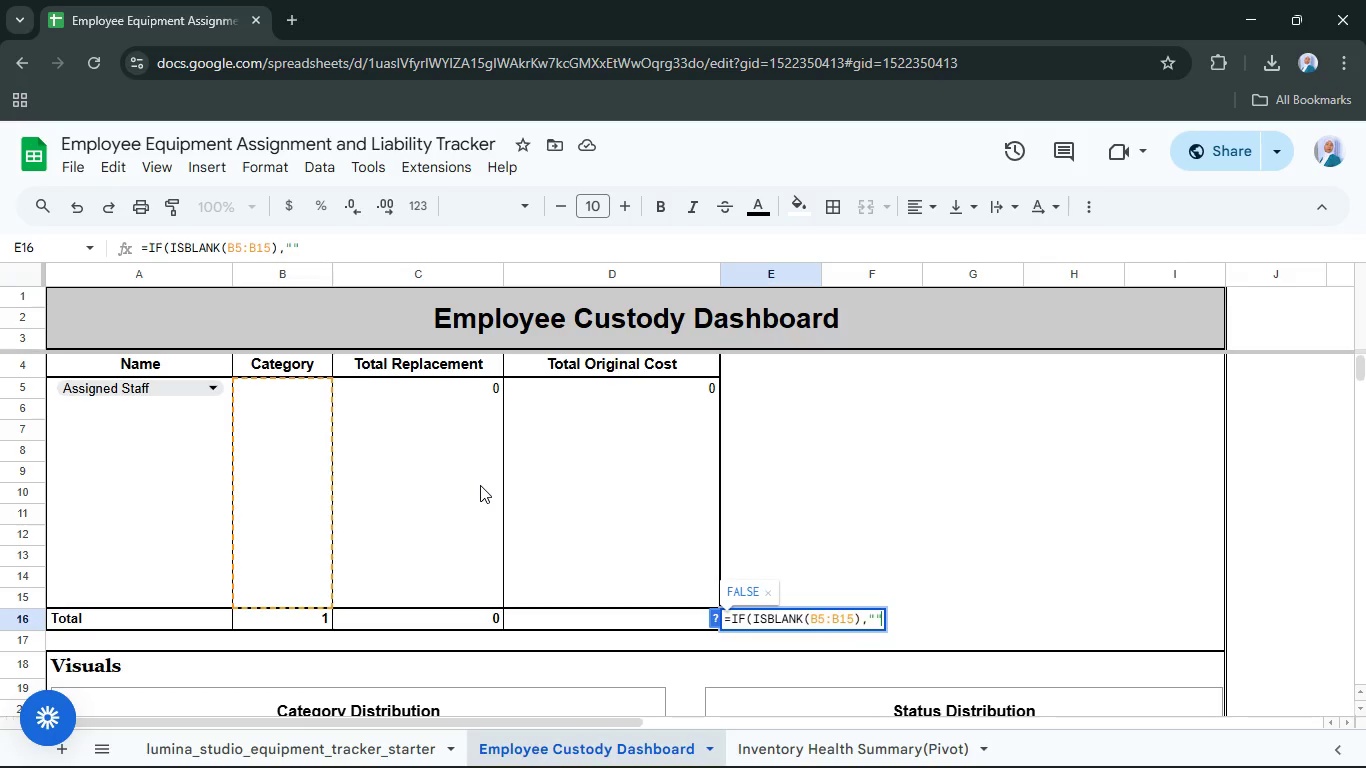 
key(Backspace)
 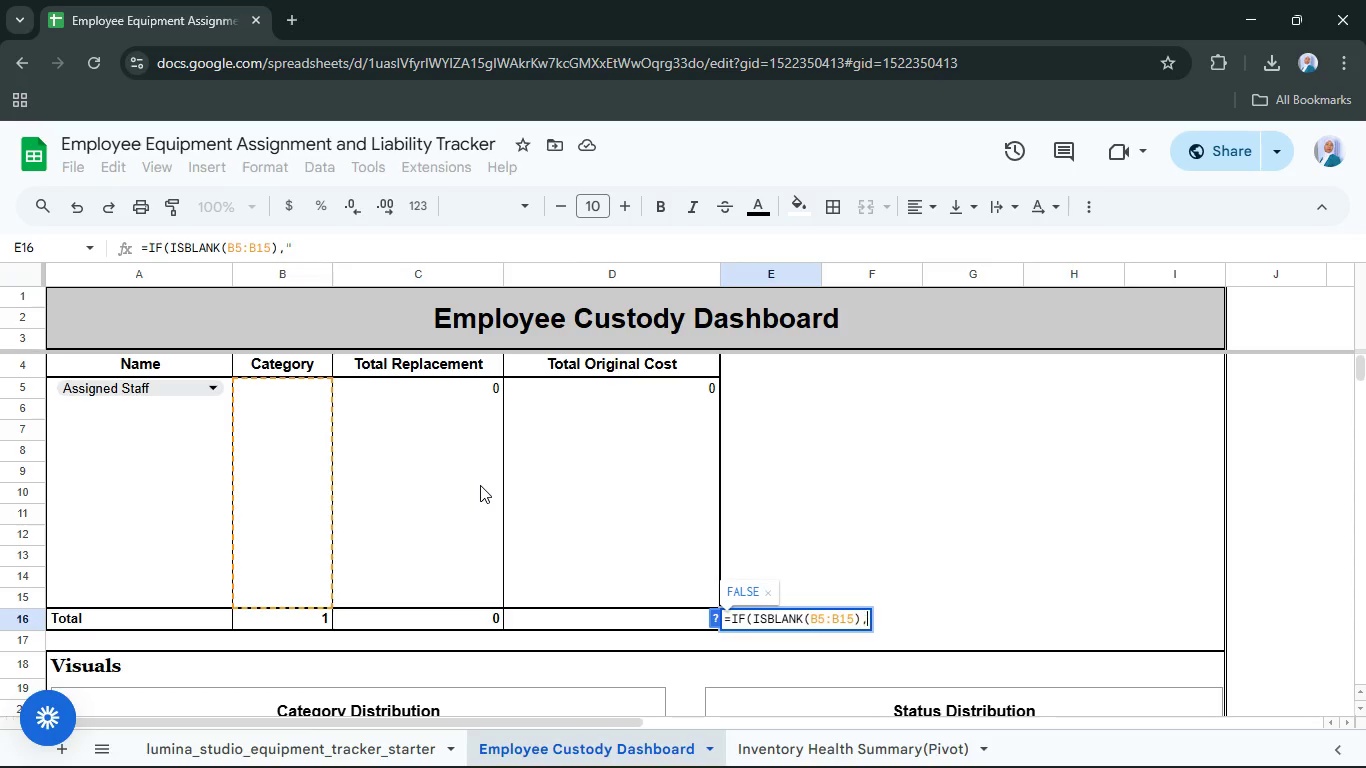 
key(Backspace)
 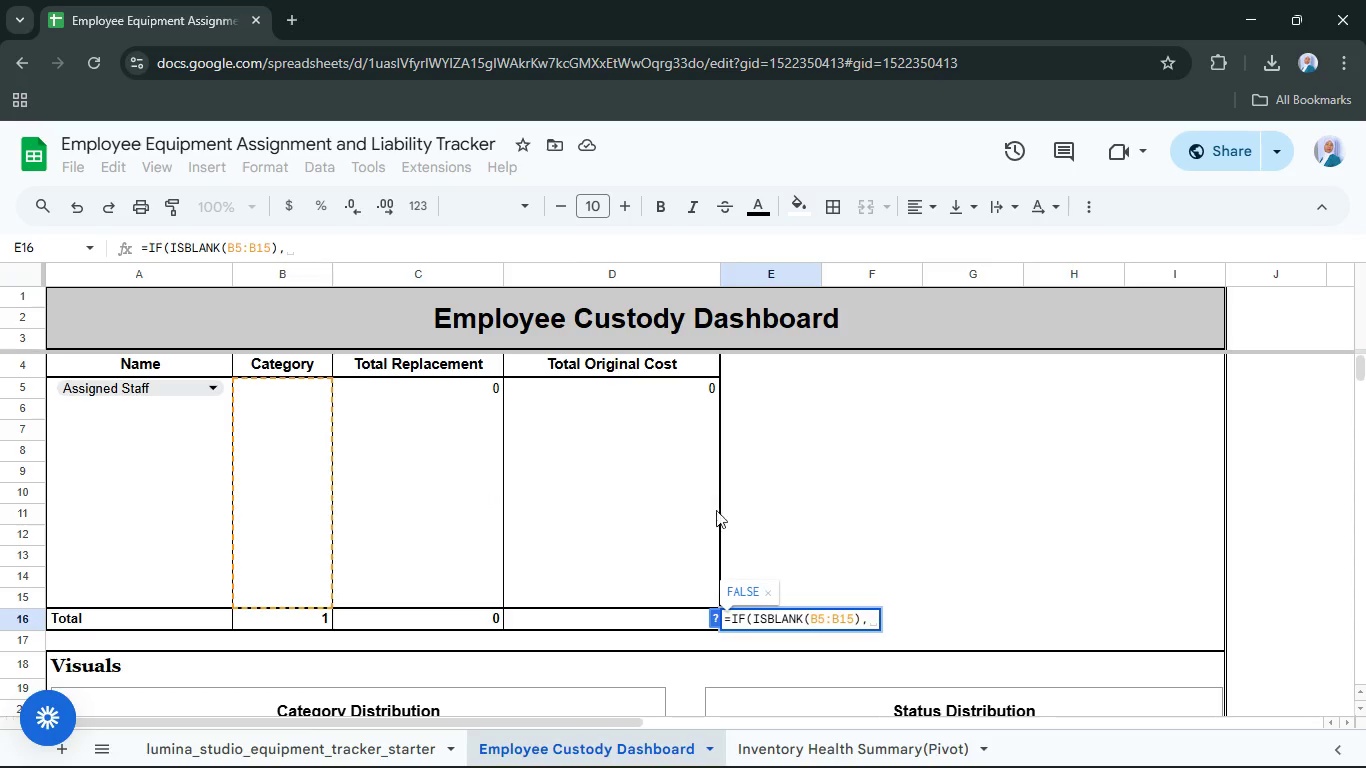 
left_click([805, 618])
 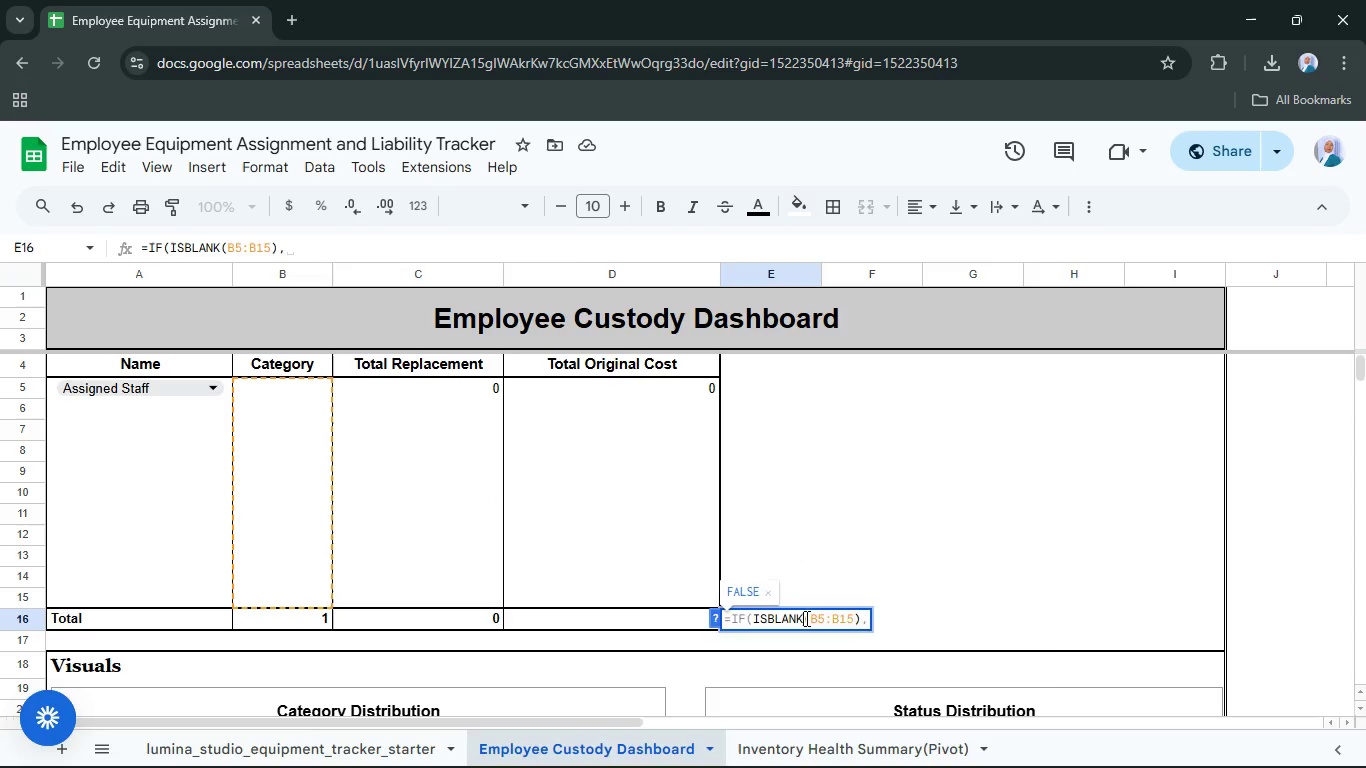 
key(Backspace)
 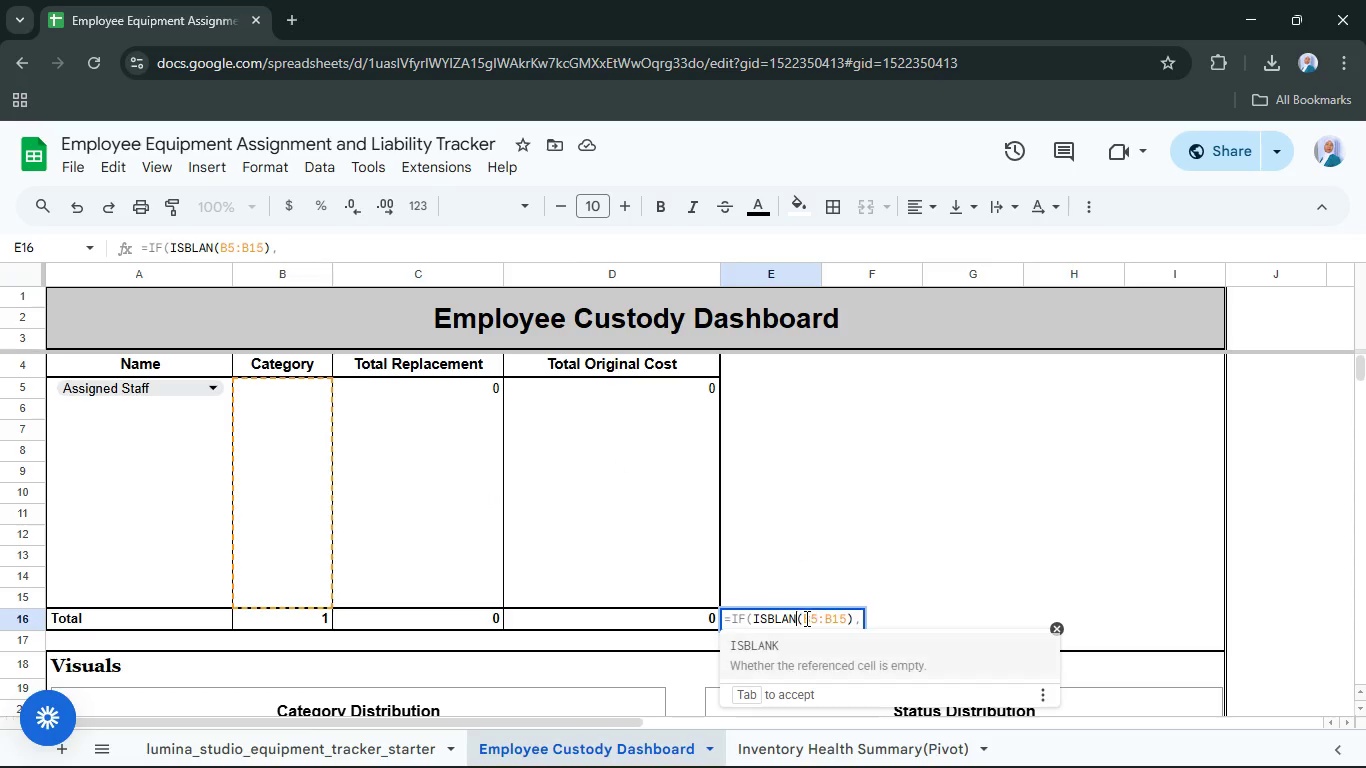 
key(Backspace)
 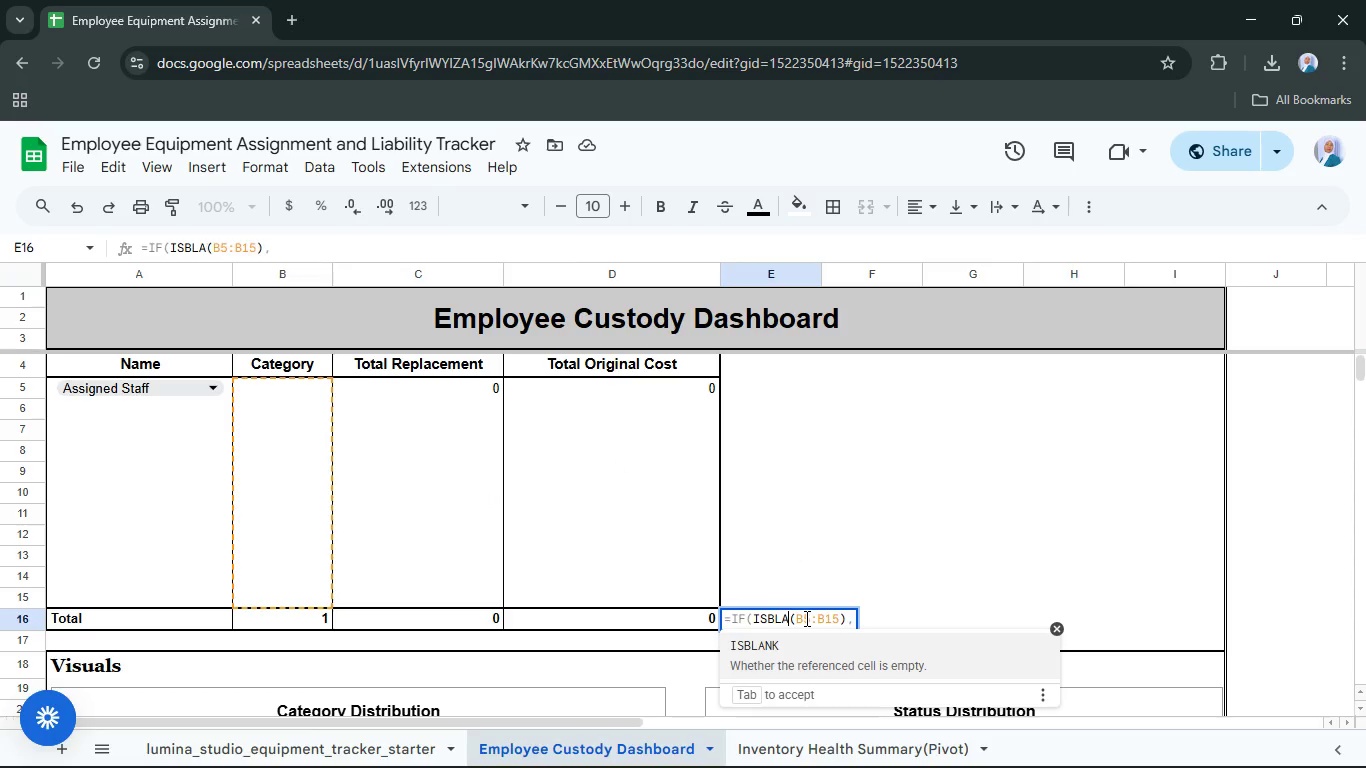 
key(Backspace)
 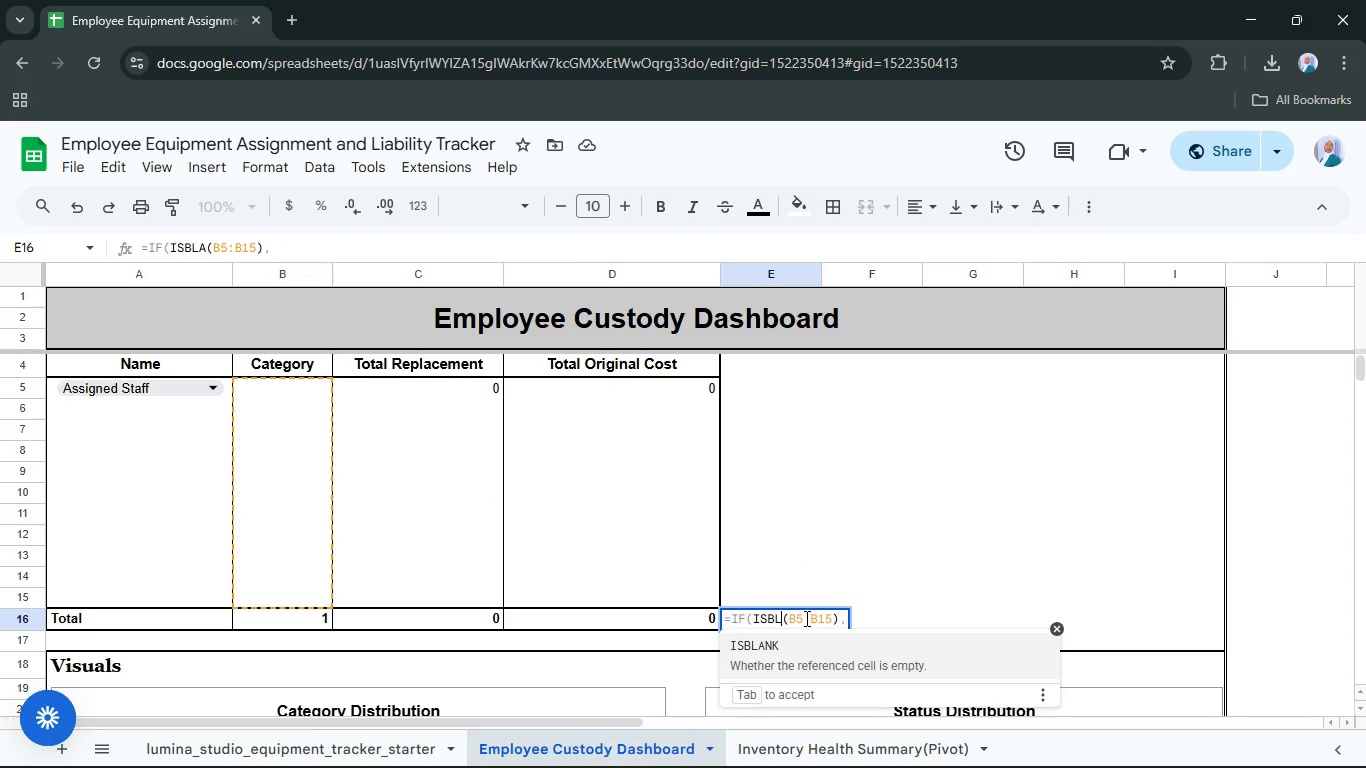 
key(Backspace)
 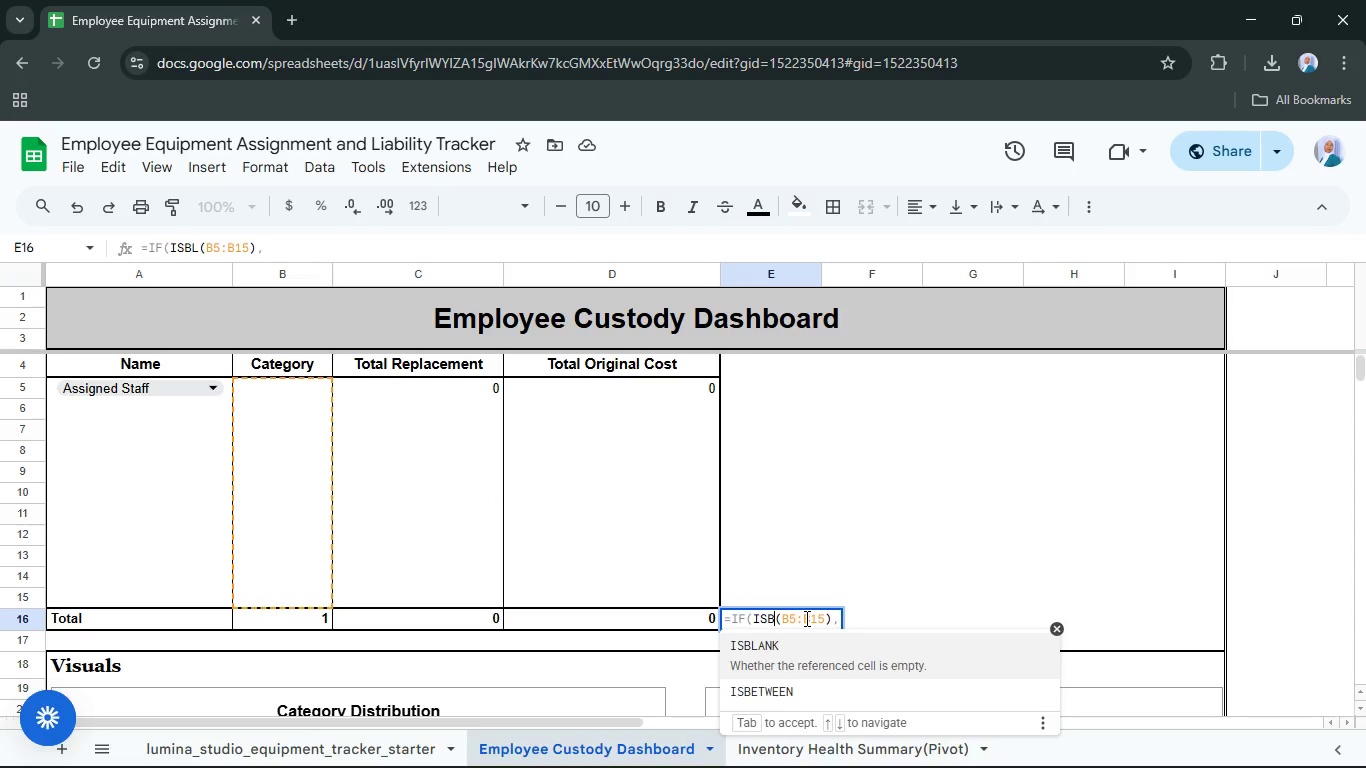 
key(Backspace)
 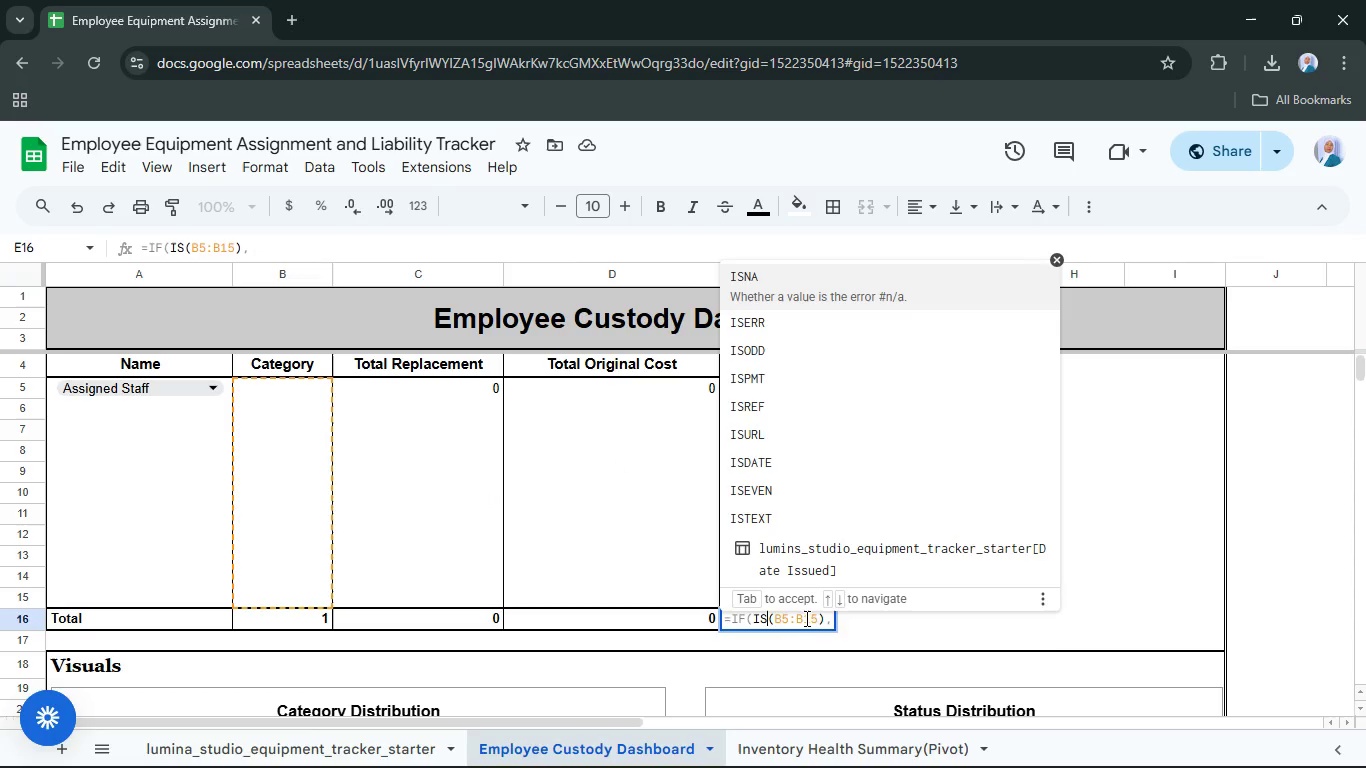 
key(F)
 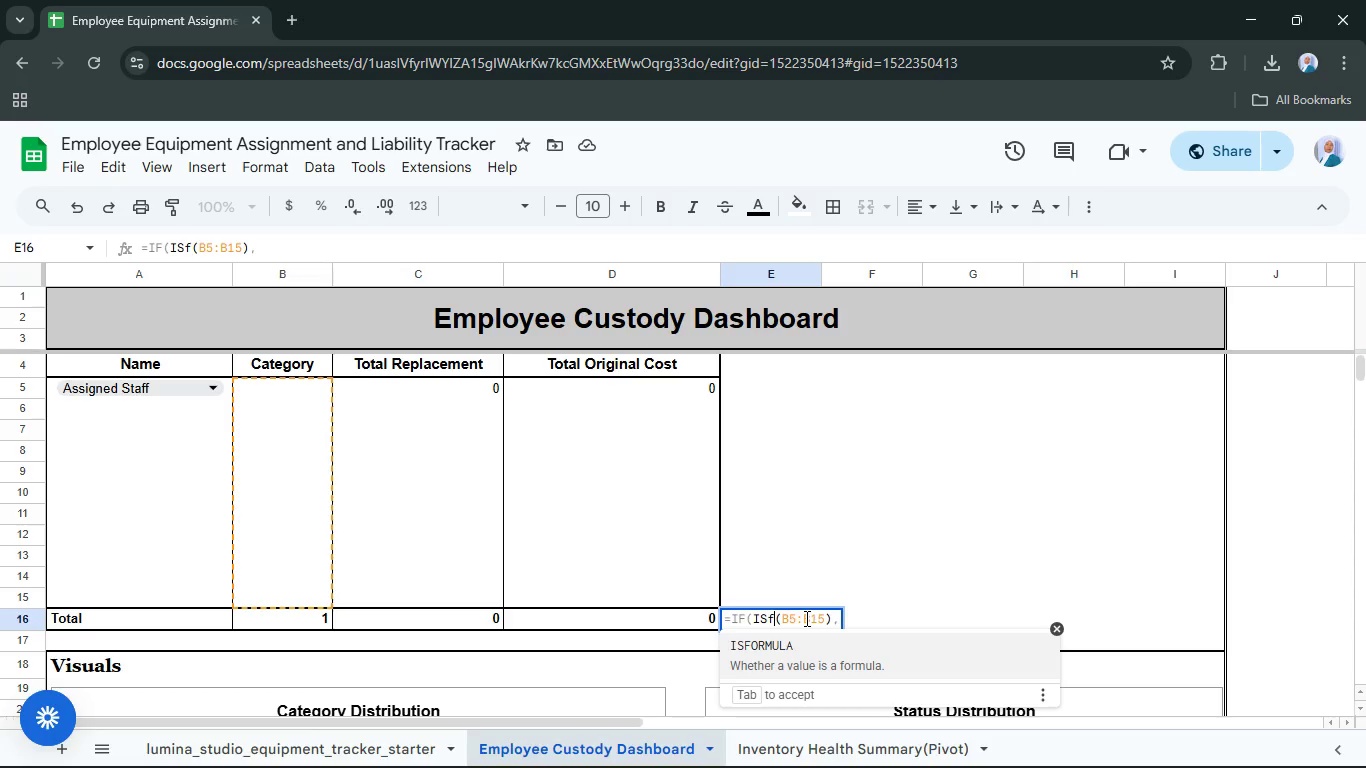 
key(Enter)
 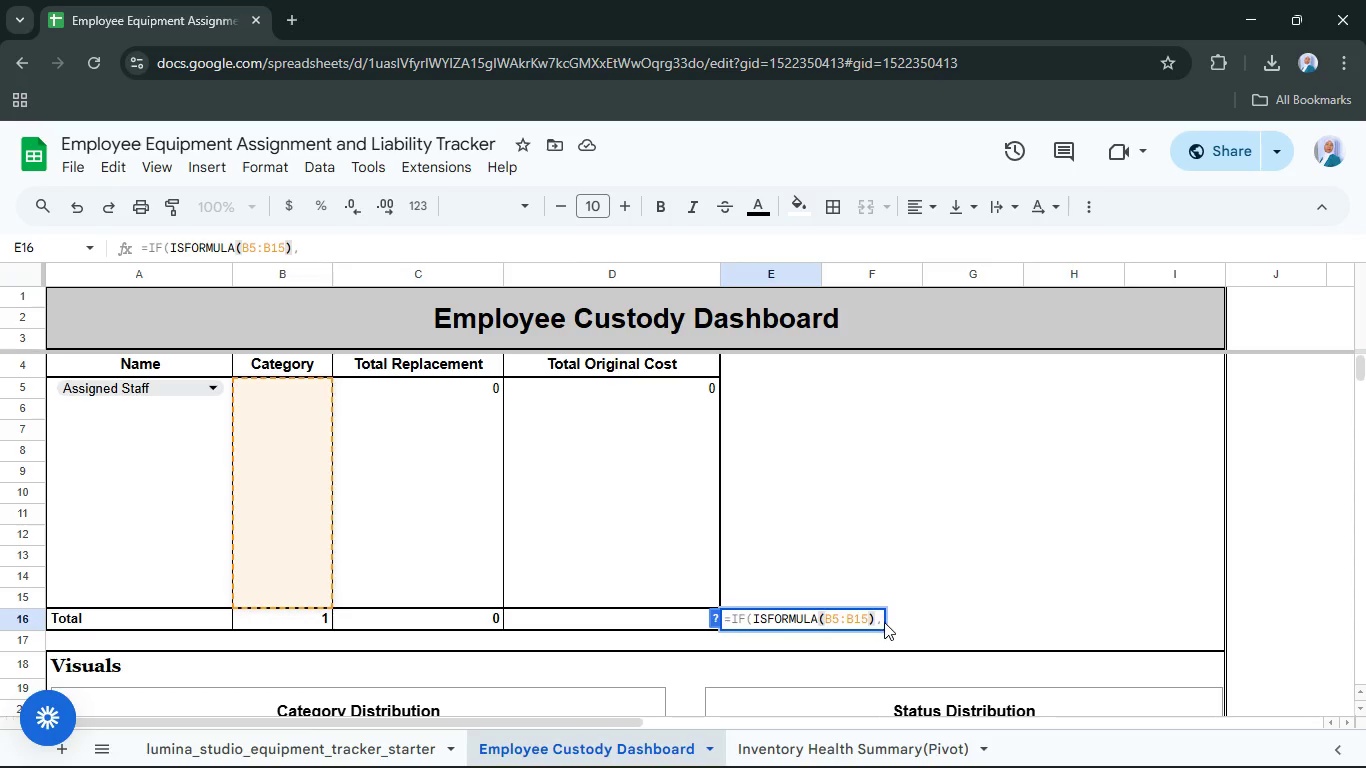 
left_click([882, 619])
 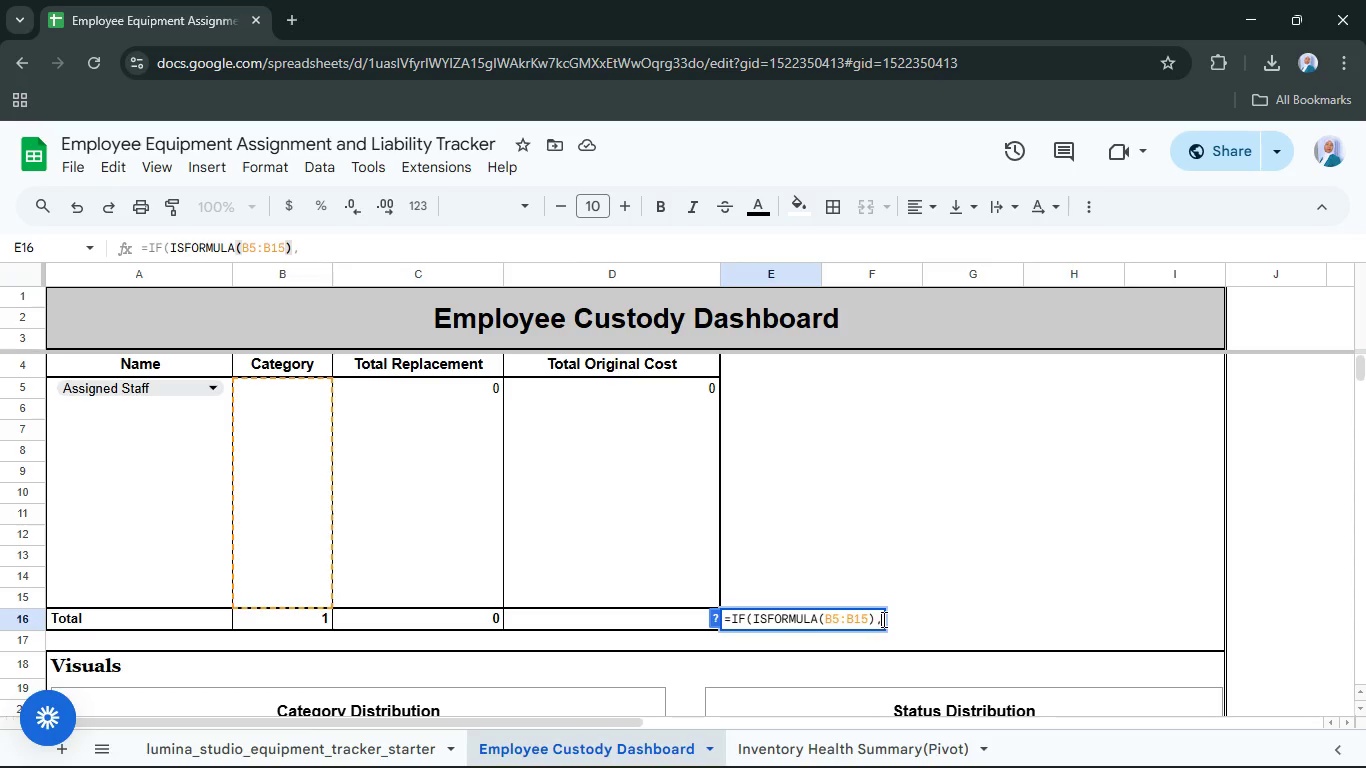 
key(Shift+Quote)
 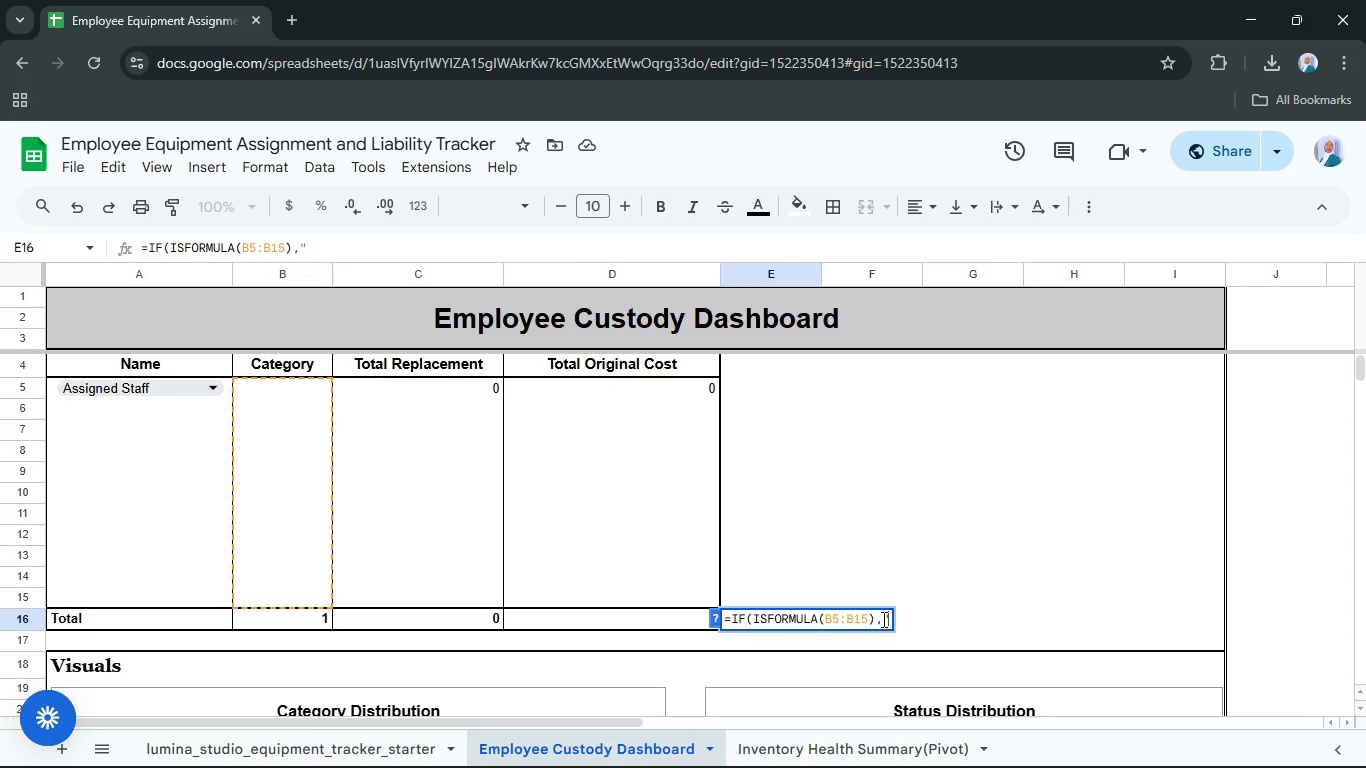 
key(Shift+Quote)
 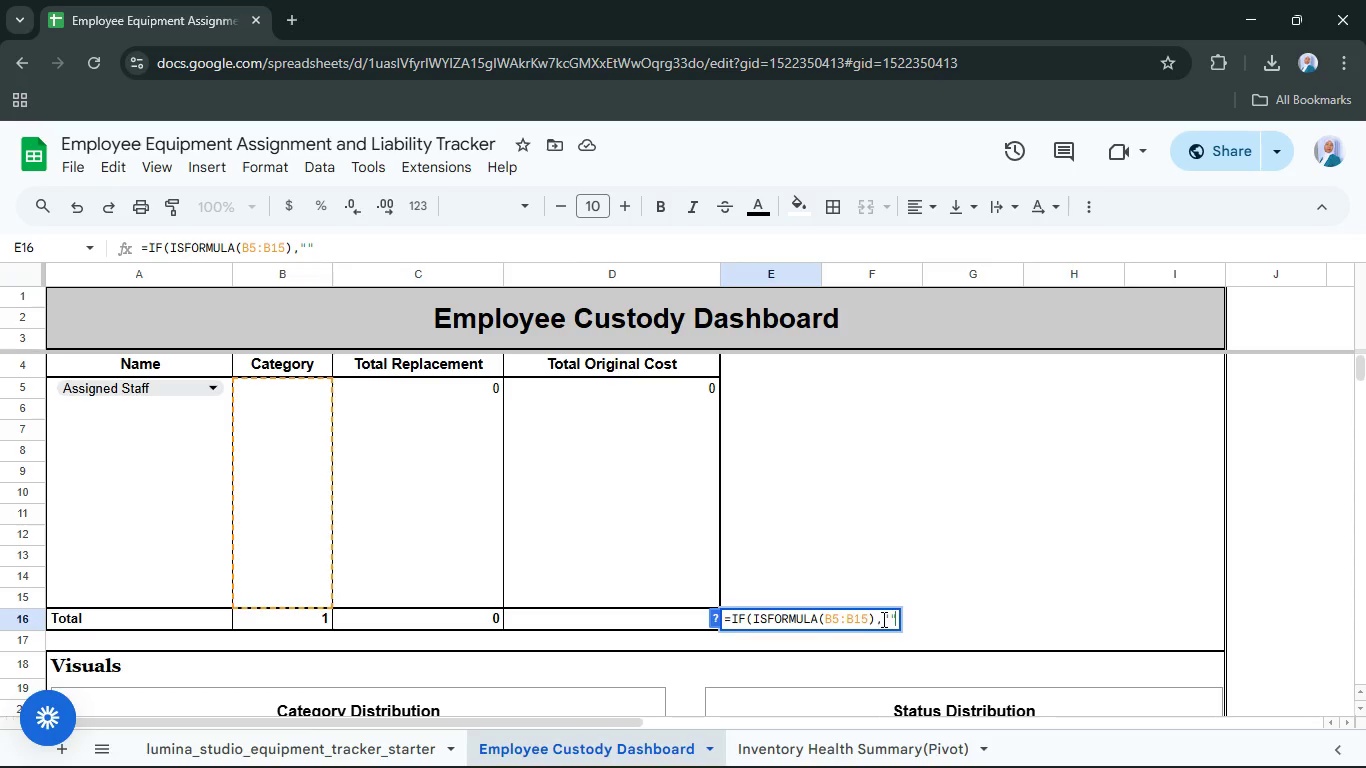 
key(ArrowLeft)
 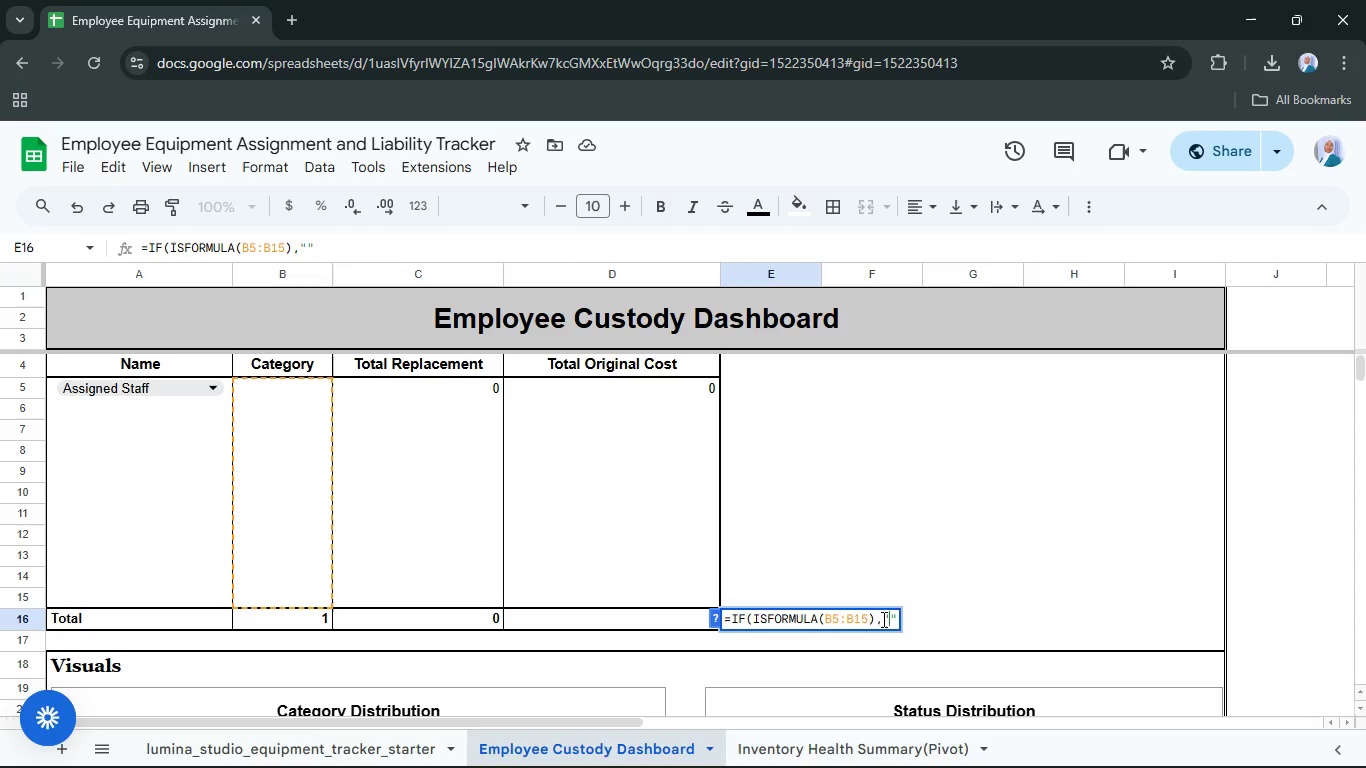 
key(Shift+T)
 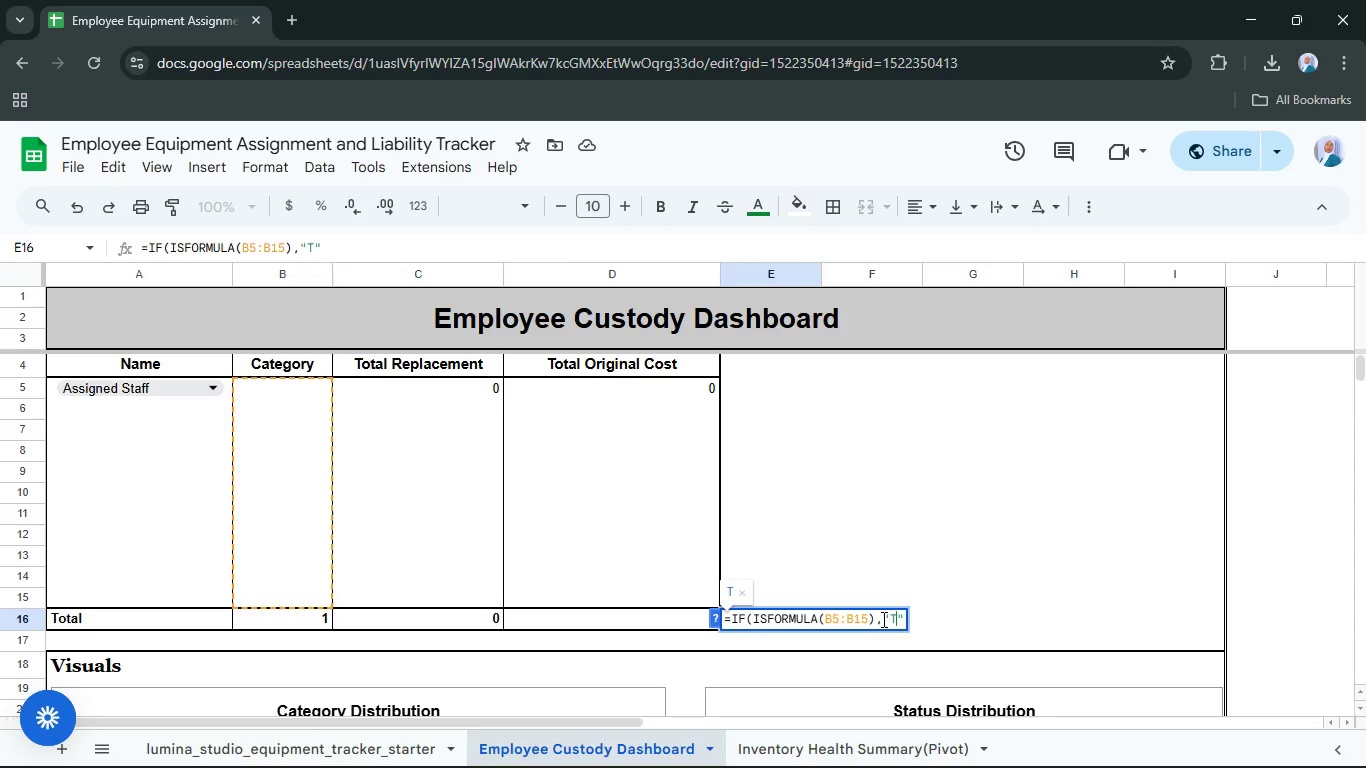 
key(ArrowRight)
 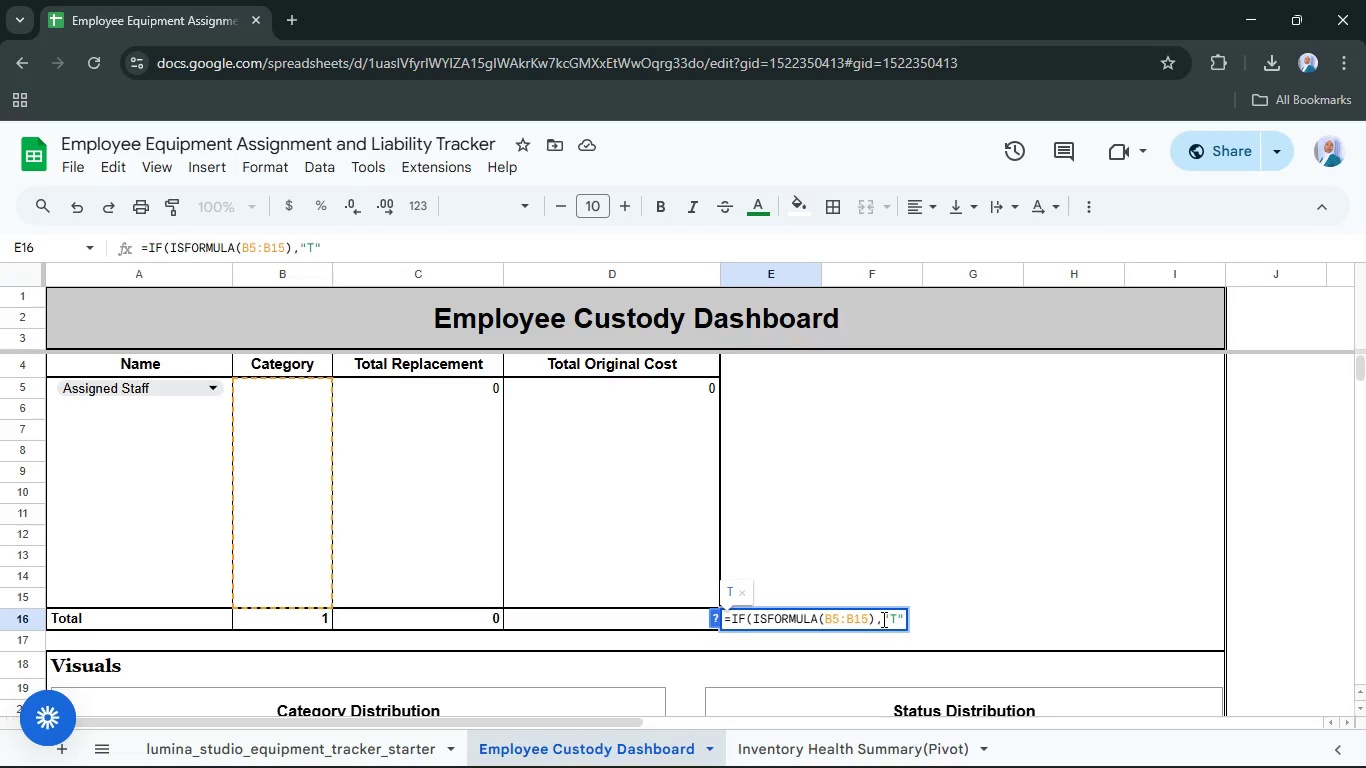 
key(Backspace)
key(Backspace)
type(",o)
key(Backspace)
type(counta)
 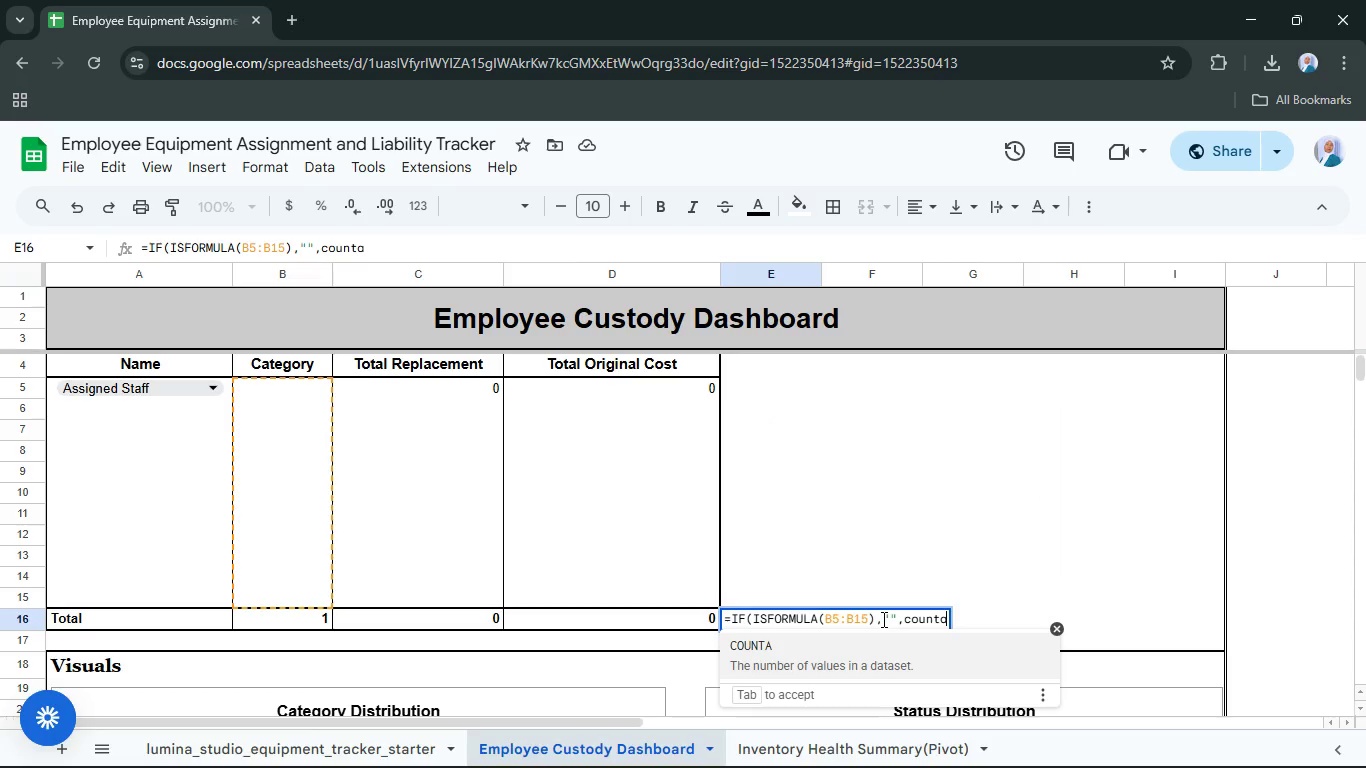 
key(Enter)
 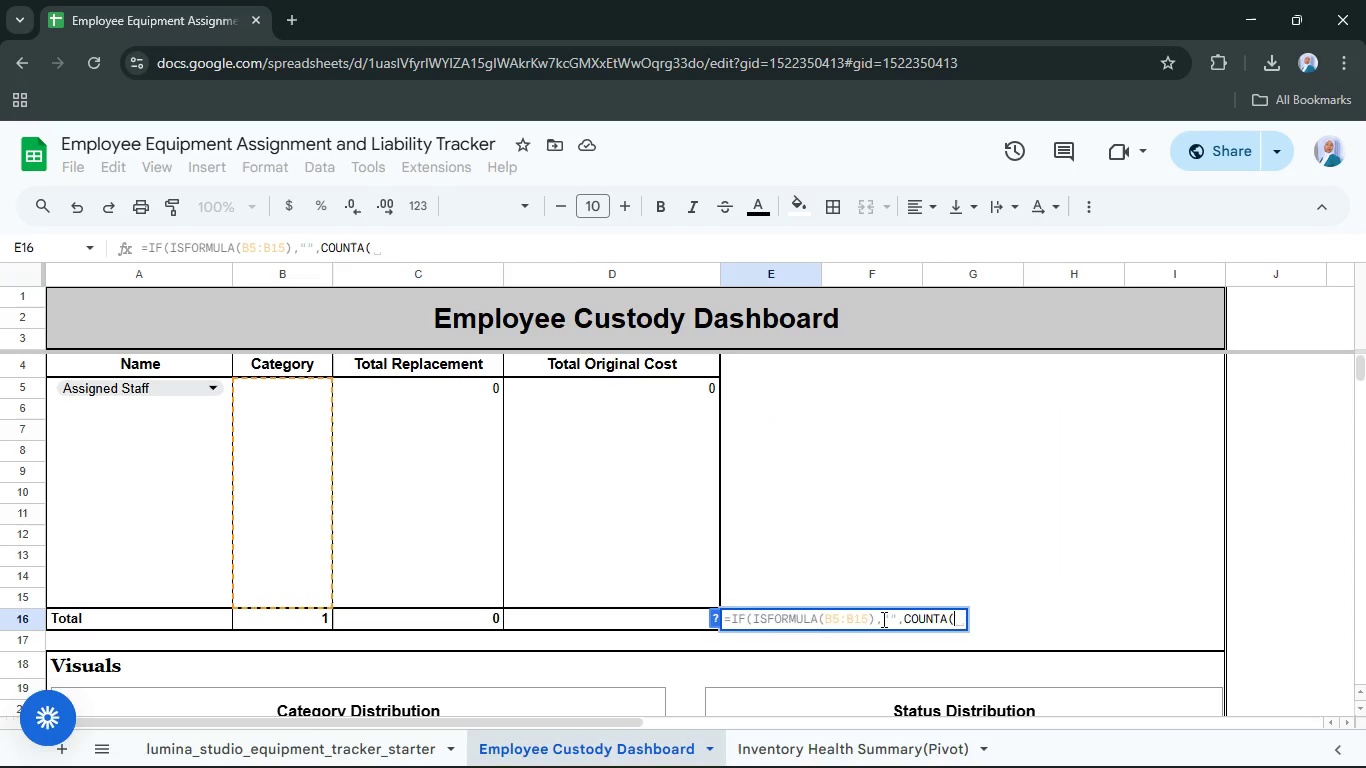 
type(B5"B15))
 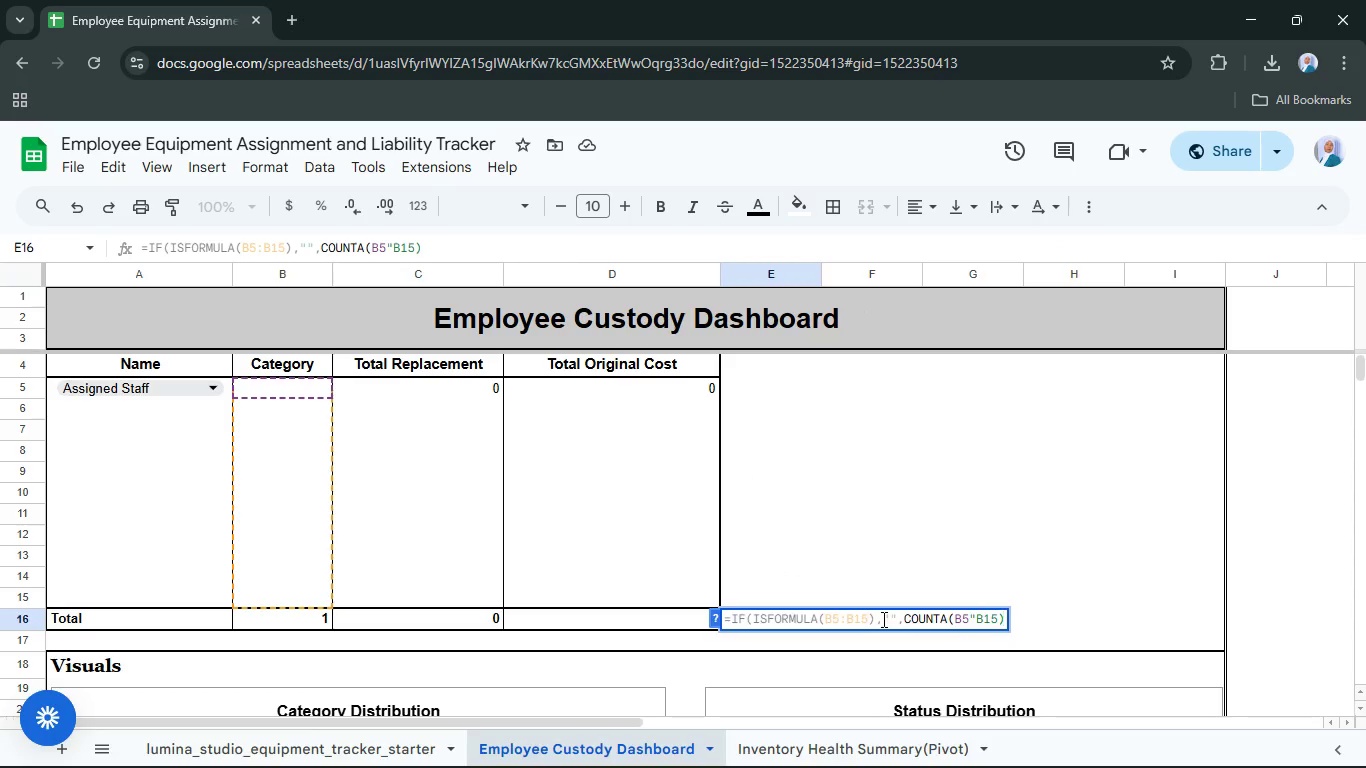 
key(ArrowLeft)
 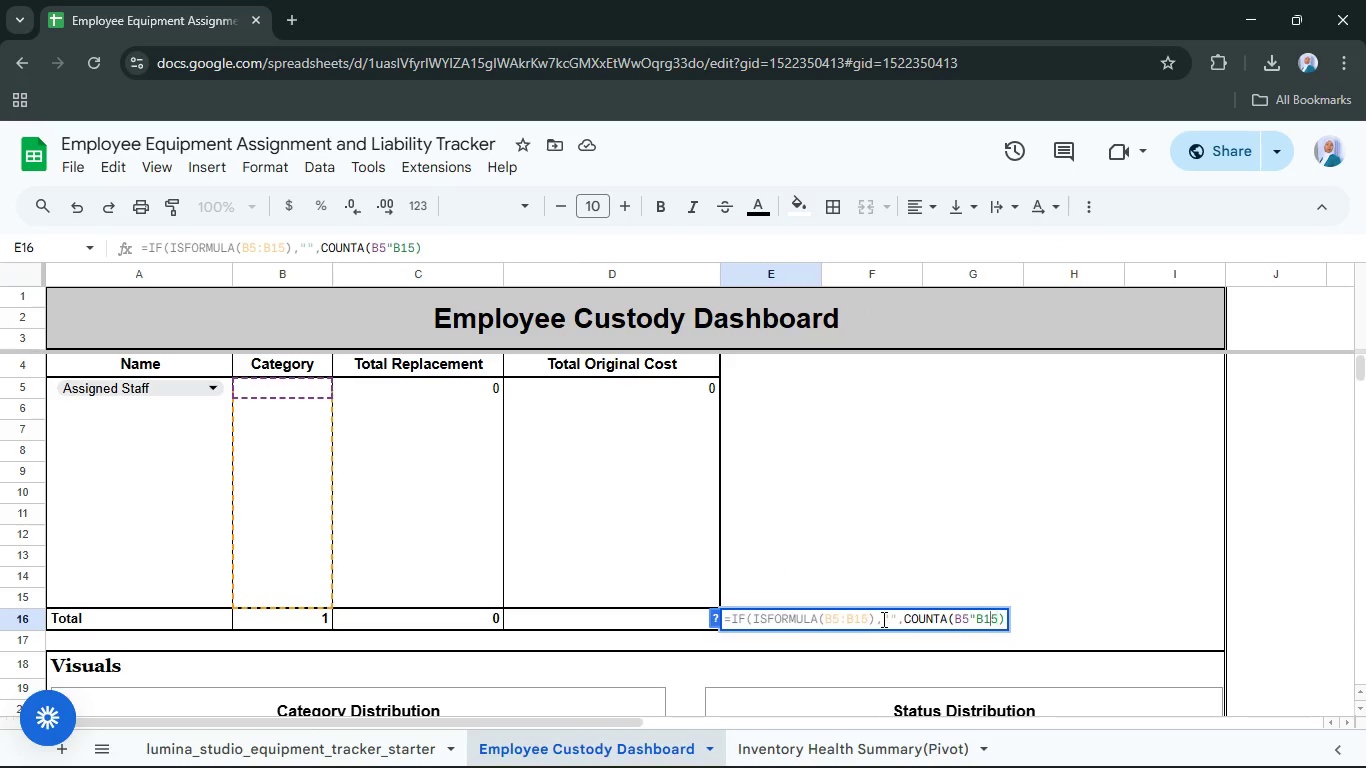 
key(ArrowLeft)
 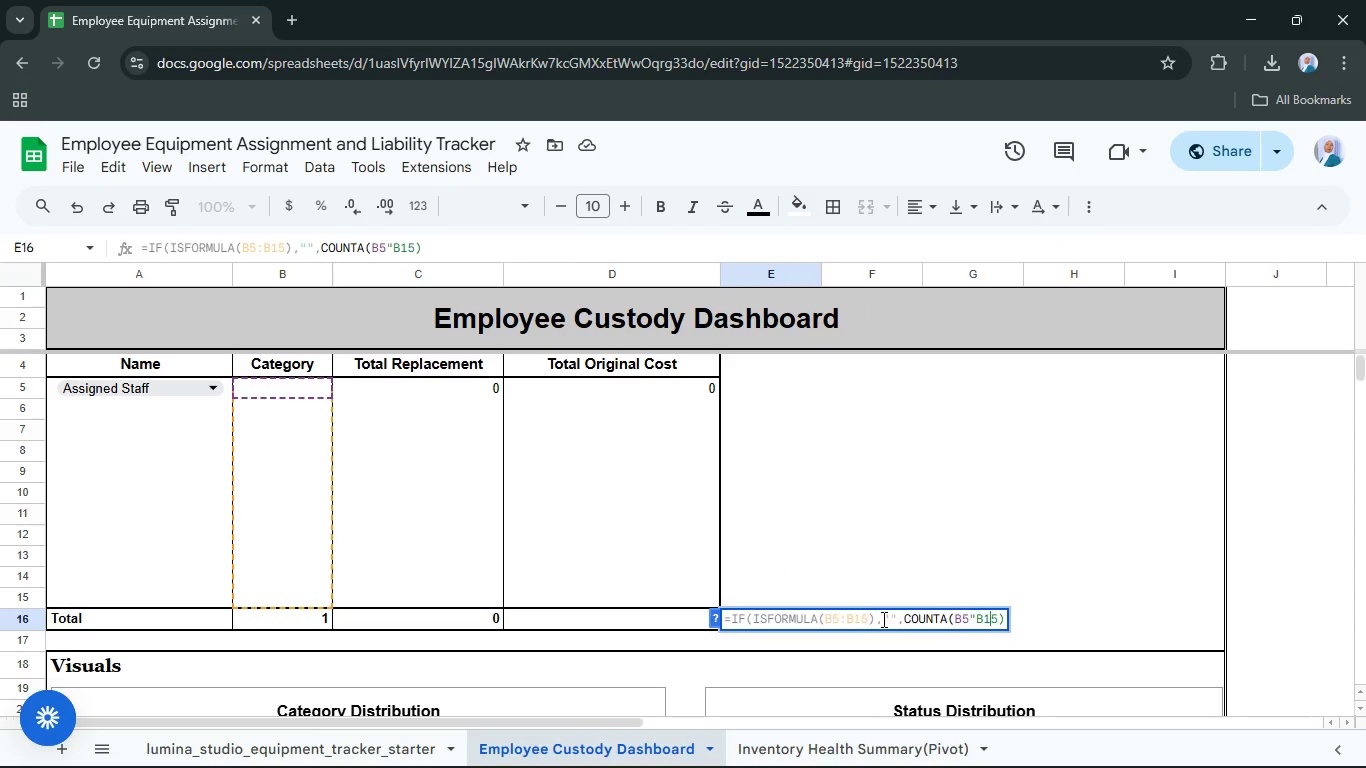 
key(ArrowLeft)
 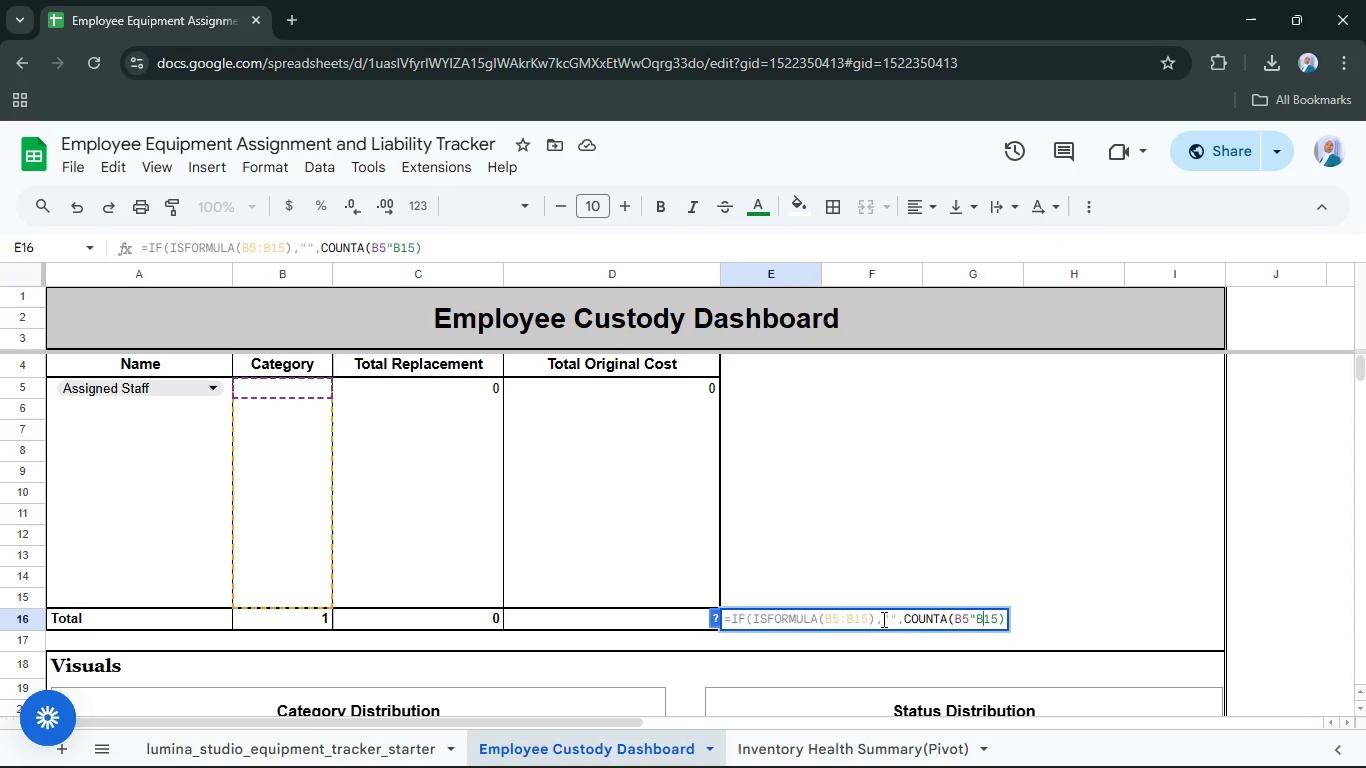 
key(ArrowLeft)
 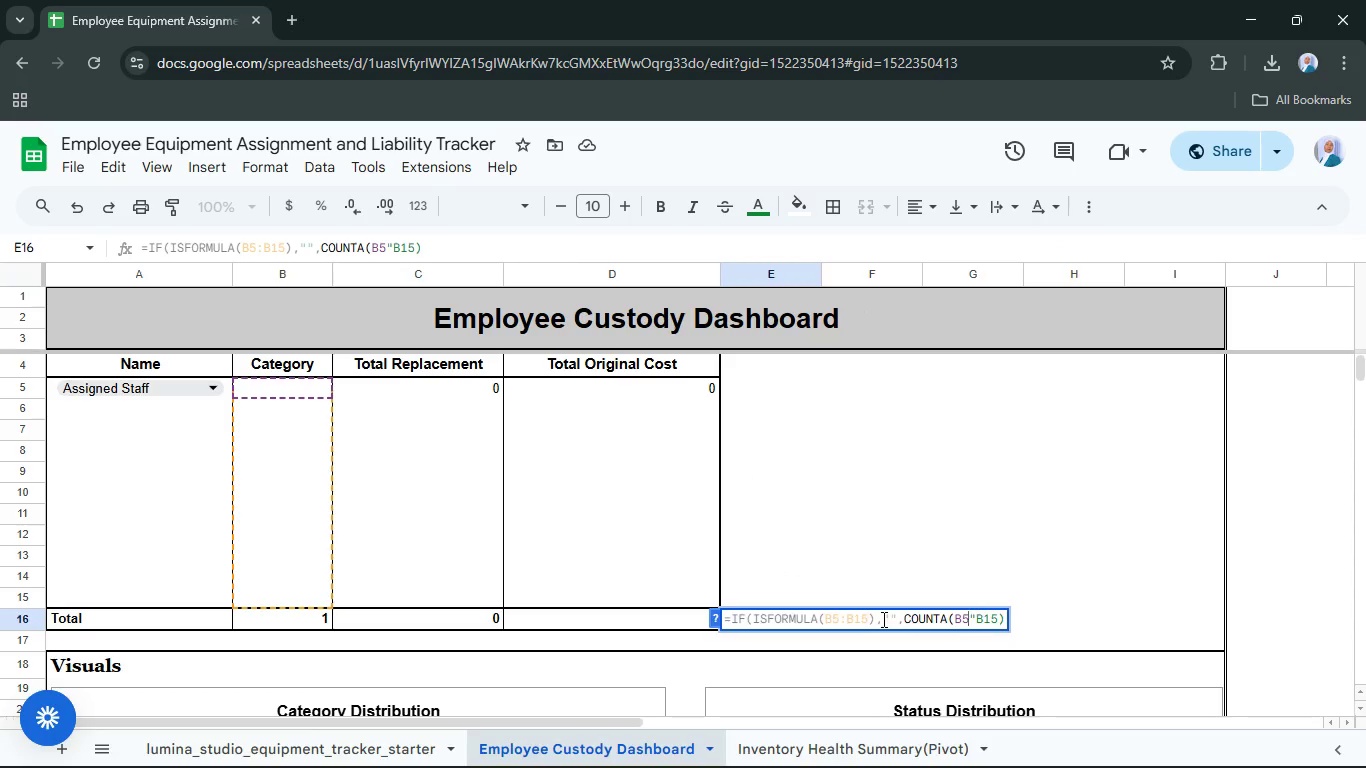 
key(ArrowLeft)
 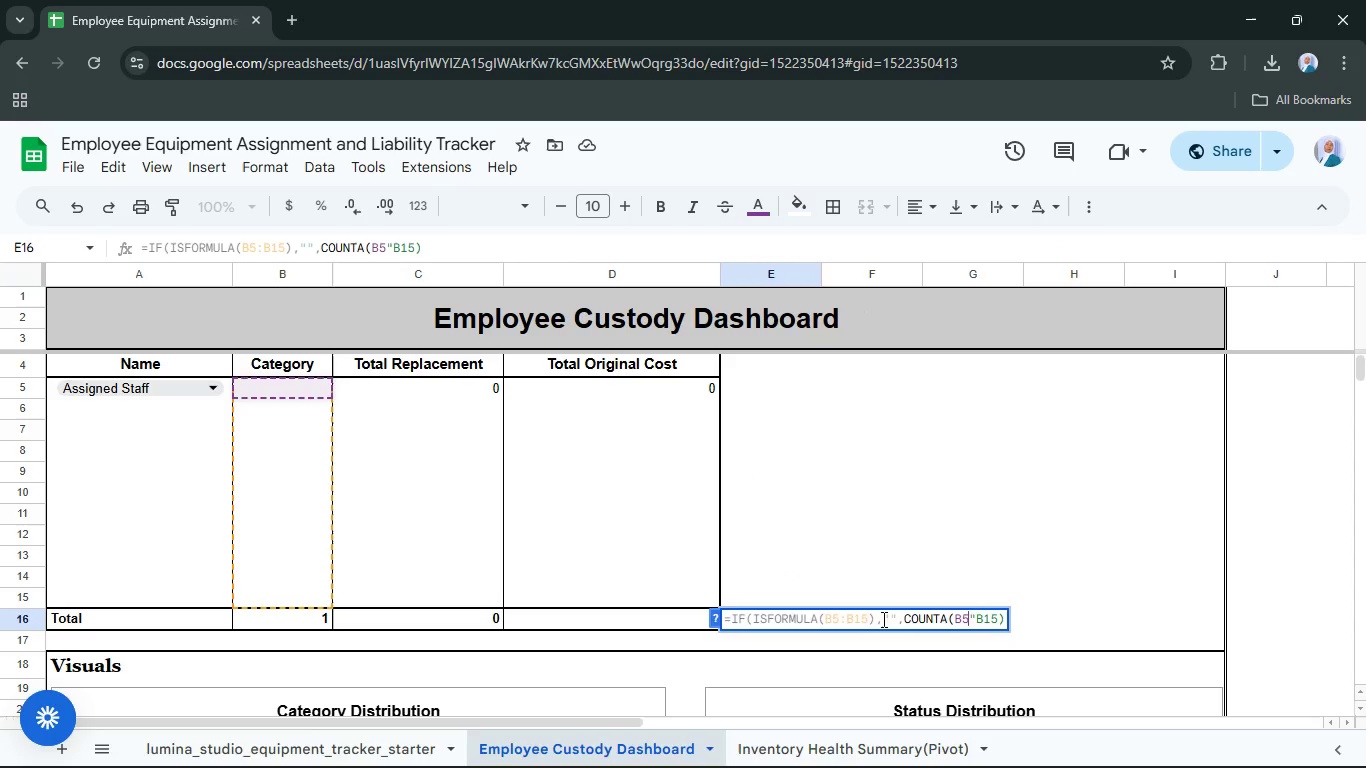 
key(ArrowRight)
 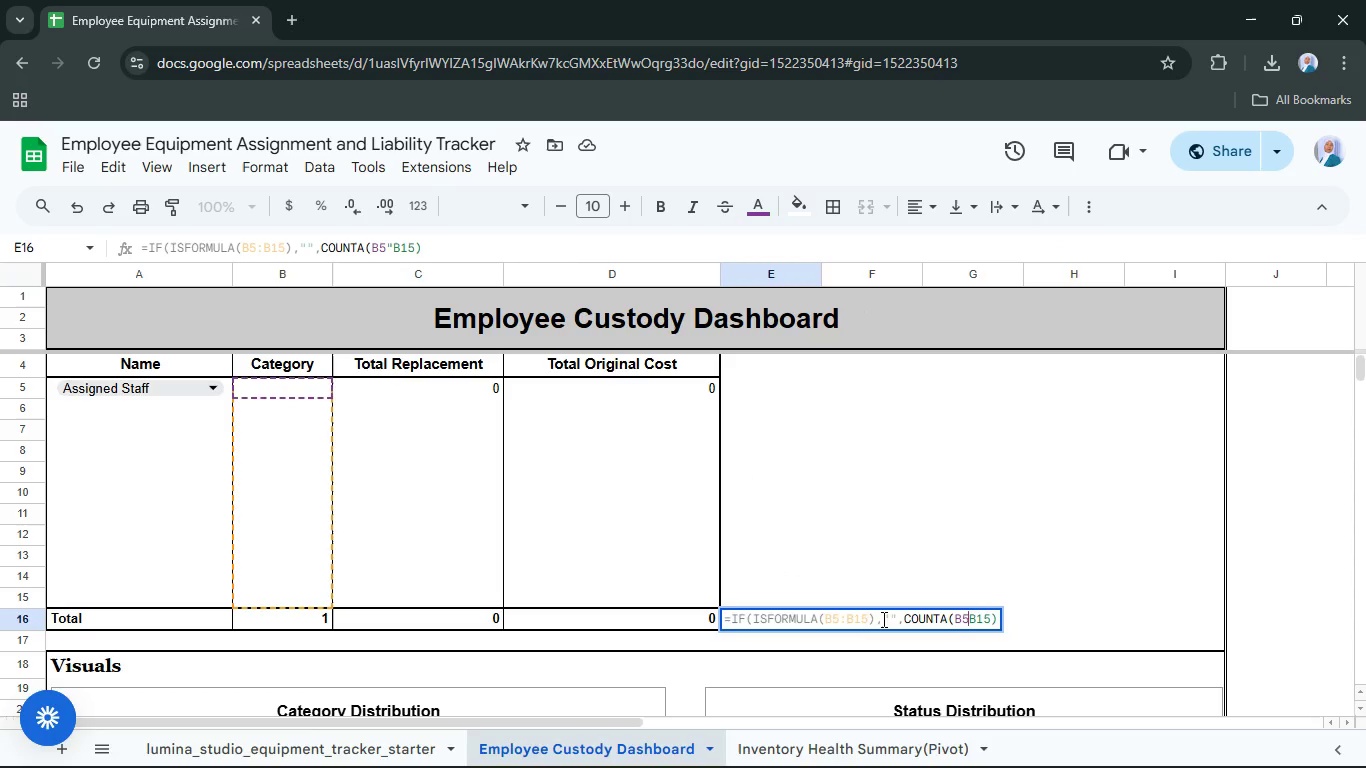 
key(Backspace)
 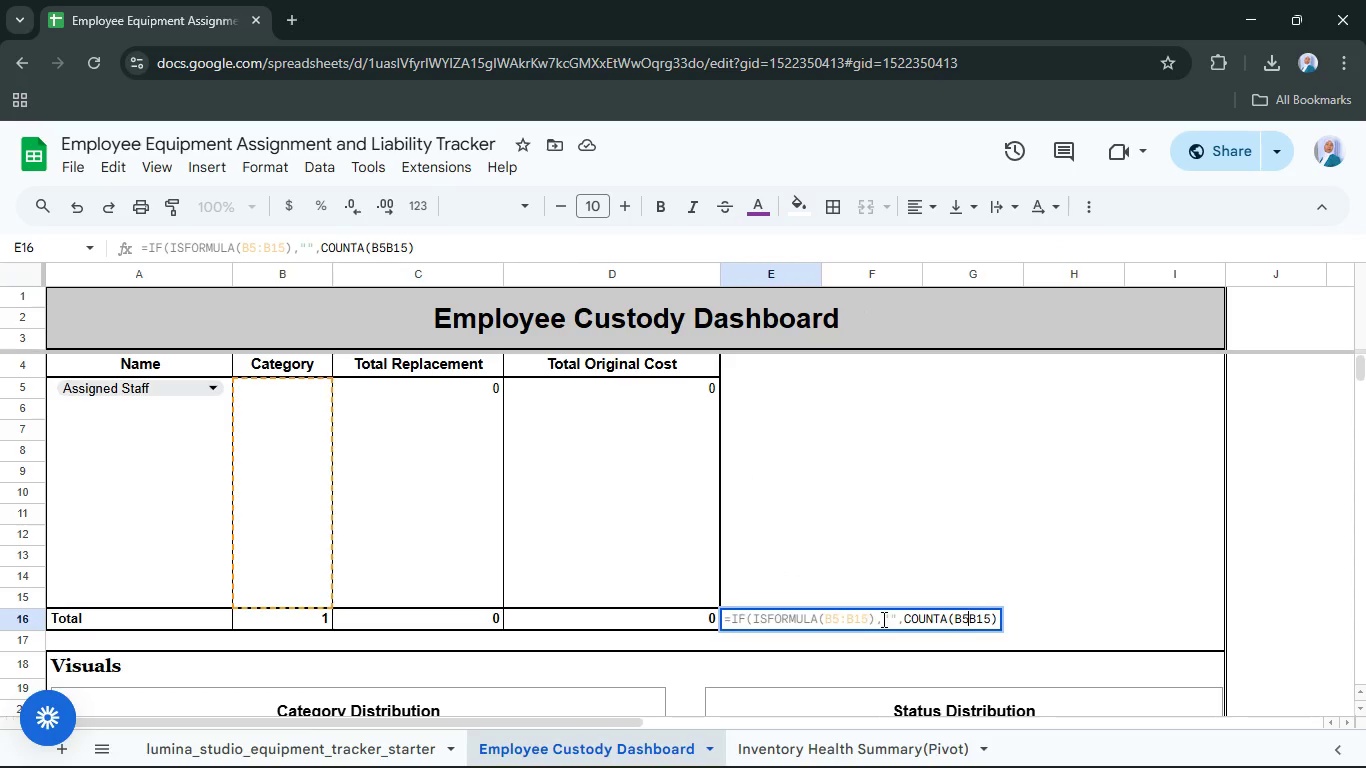 
key(Shift+Semicolon)
 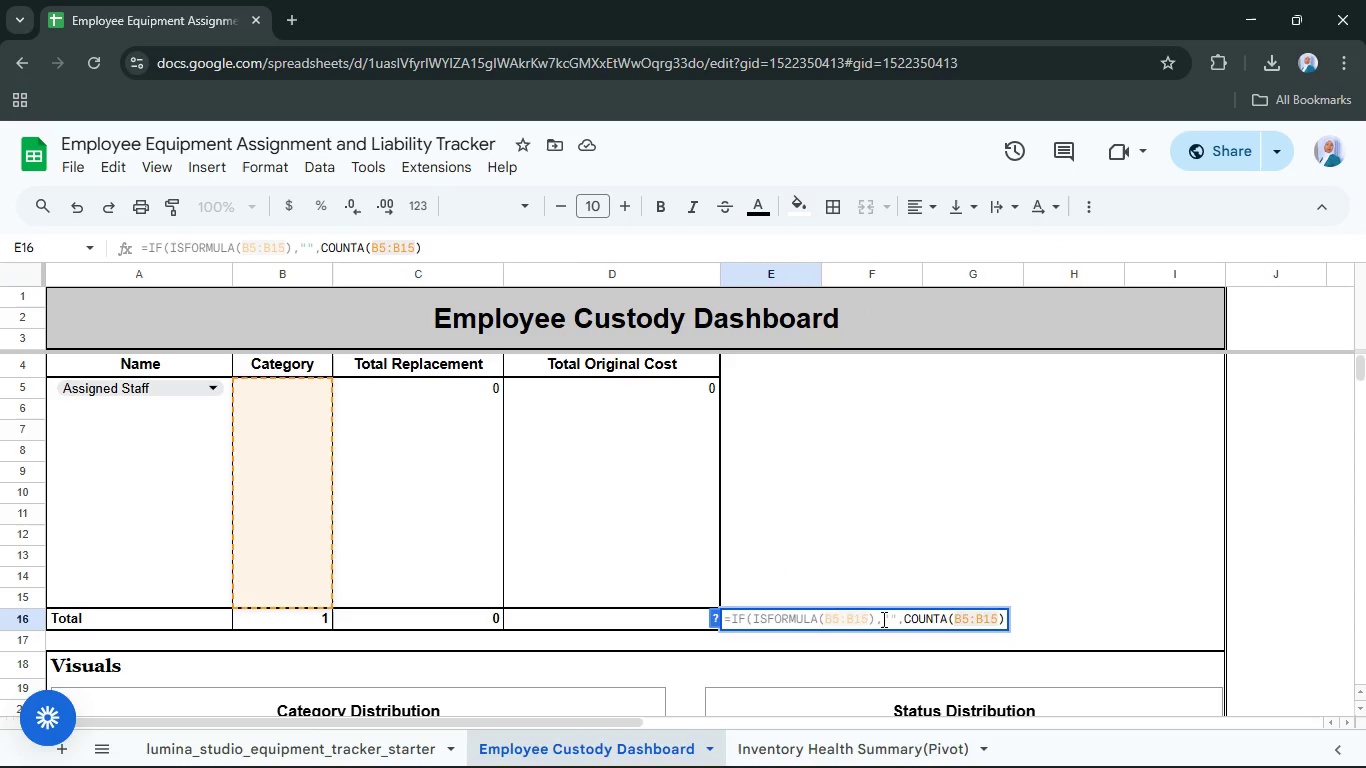 
key(Enter)
 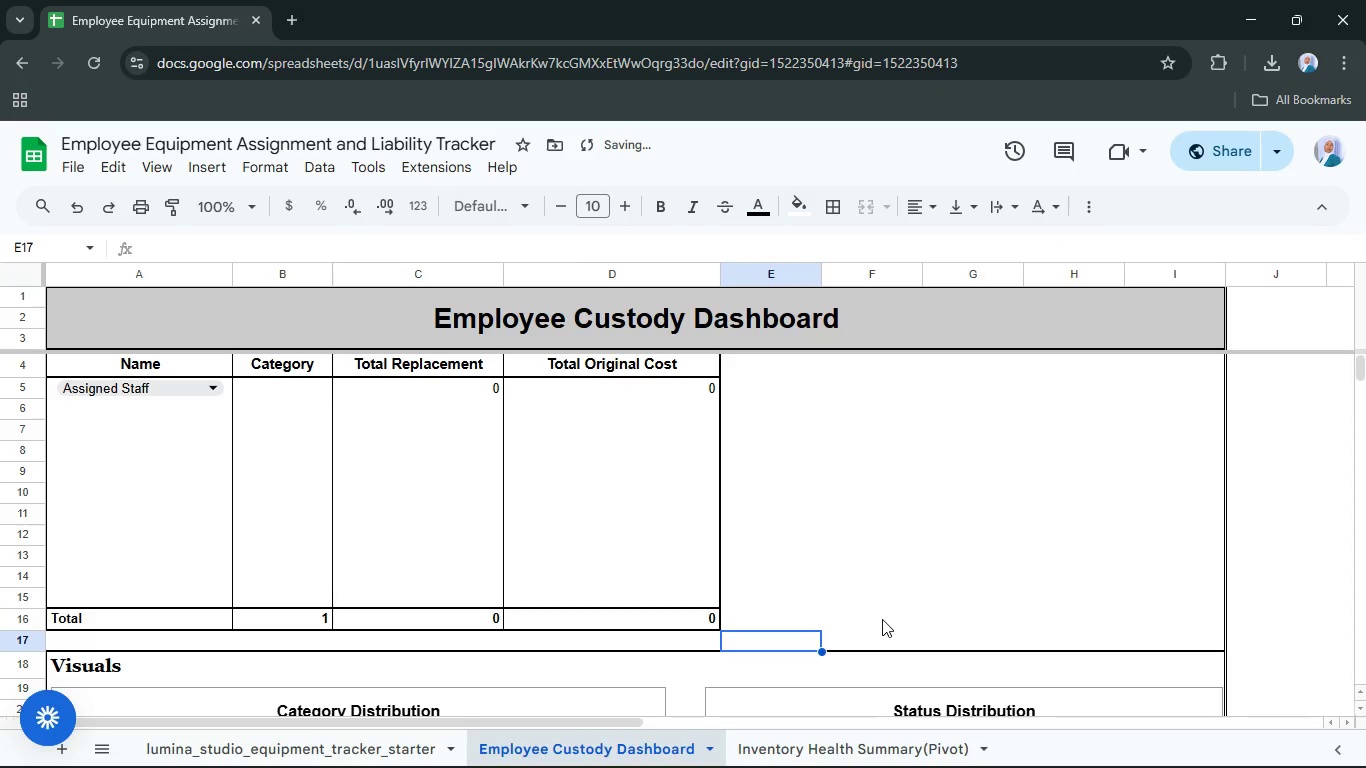 
key(ArrowUp)
 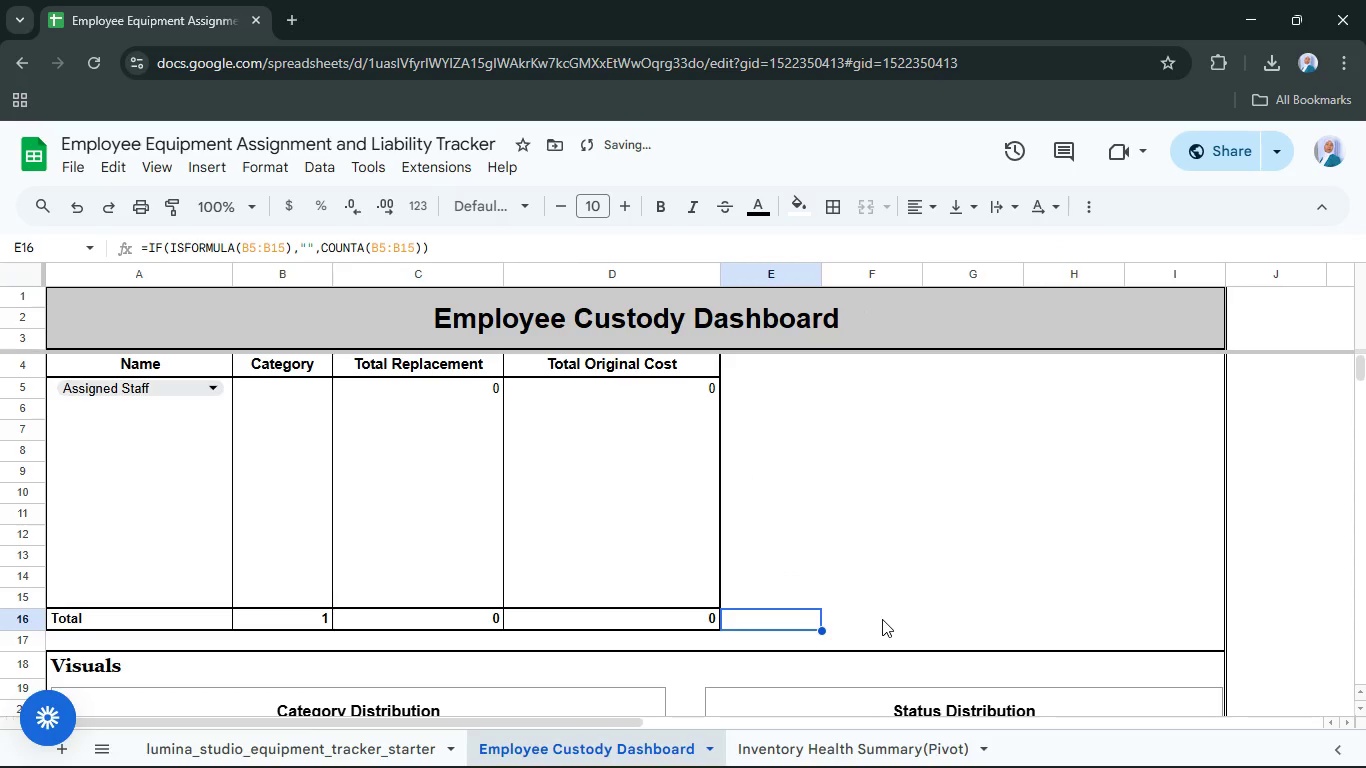 
key(Enter)
 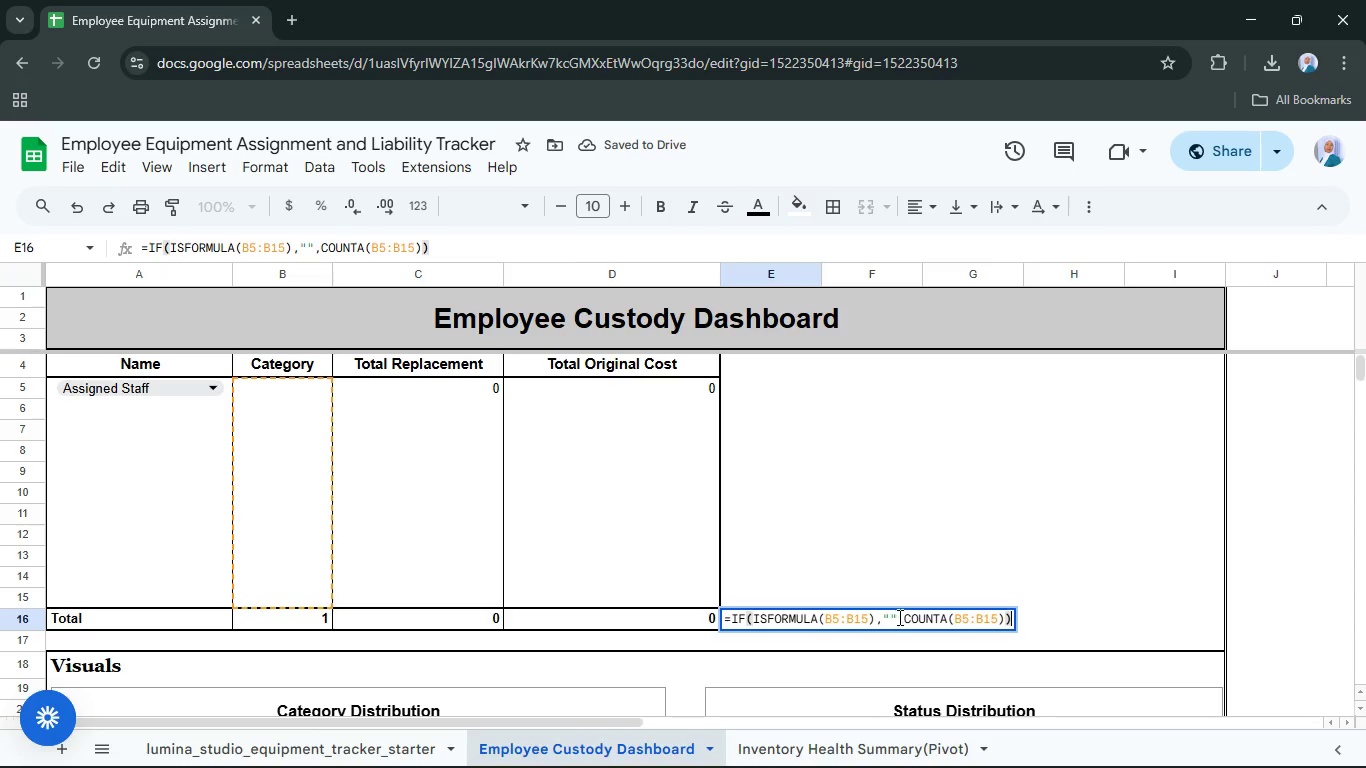 
left_click([898, 617])
 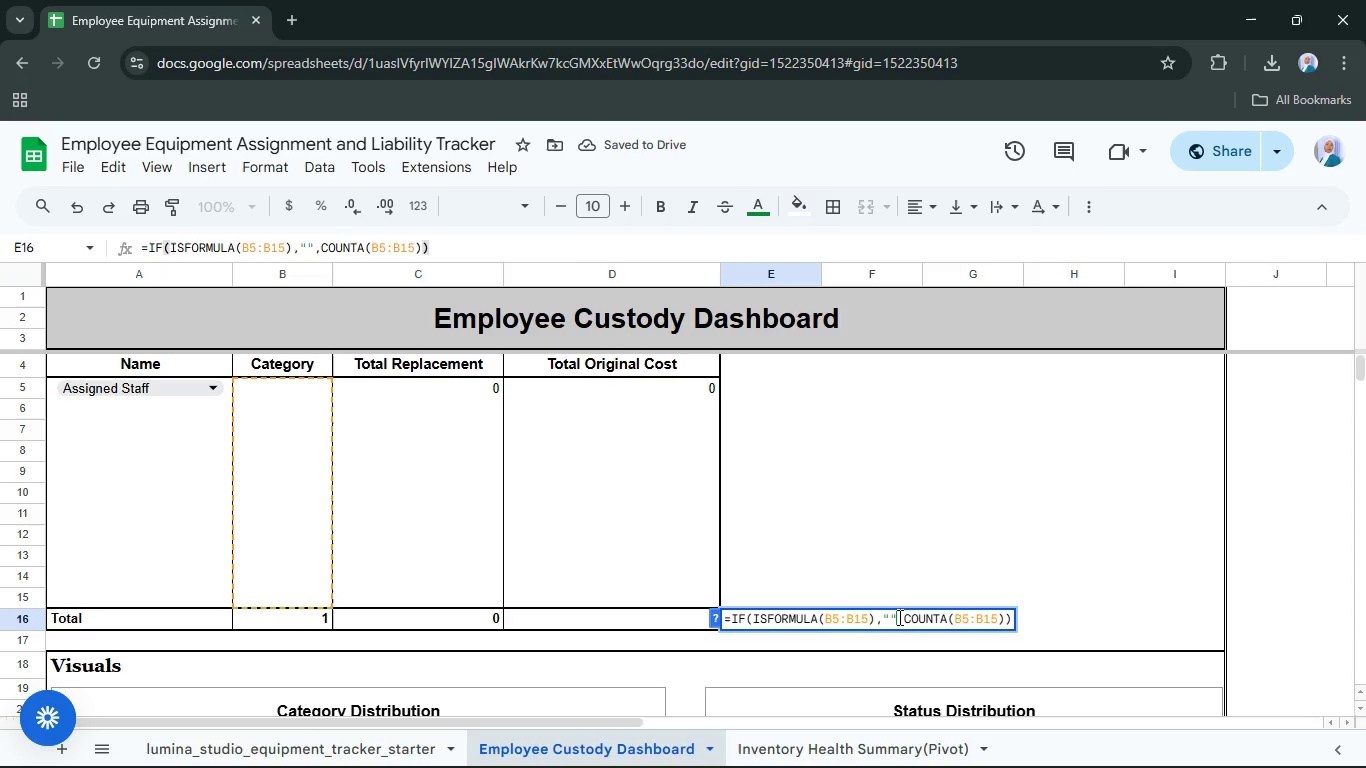 
key(Backspace)
 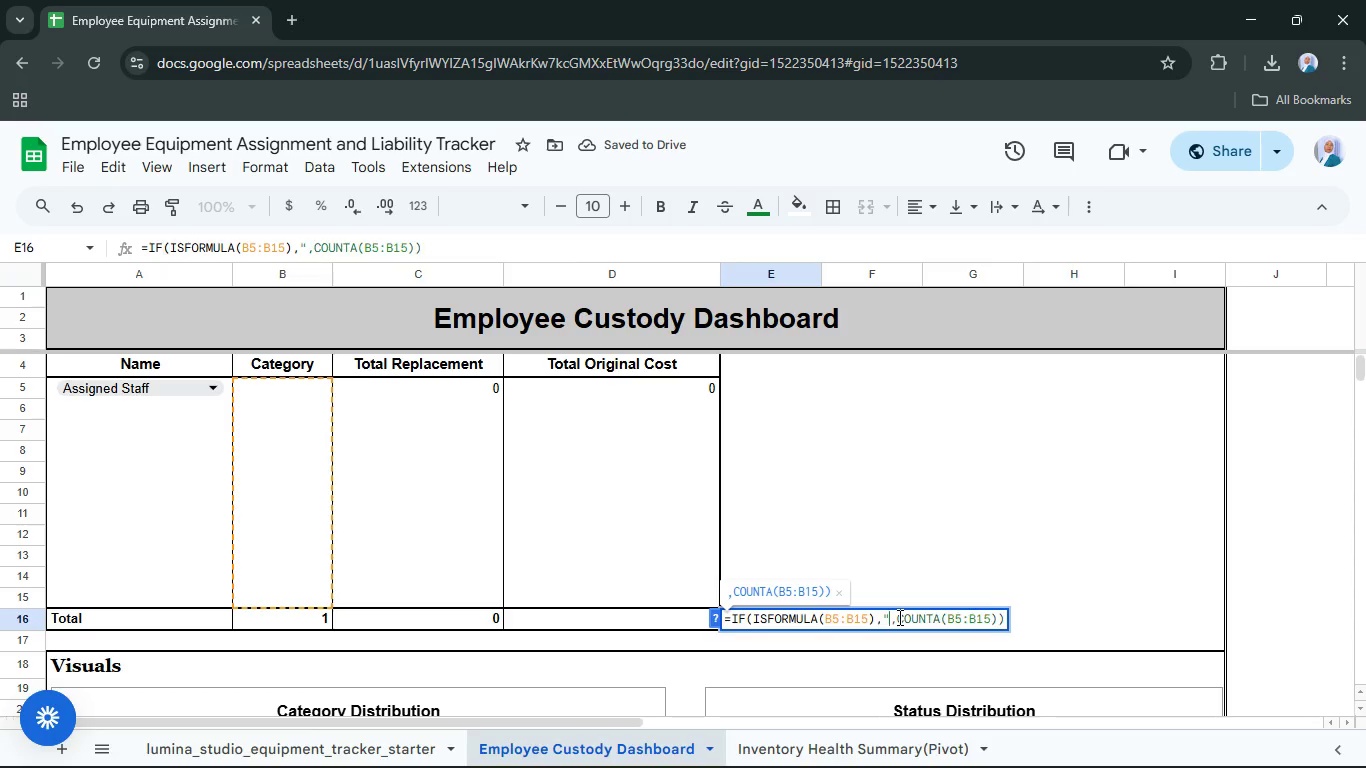 
key(Backspace)
 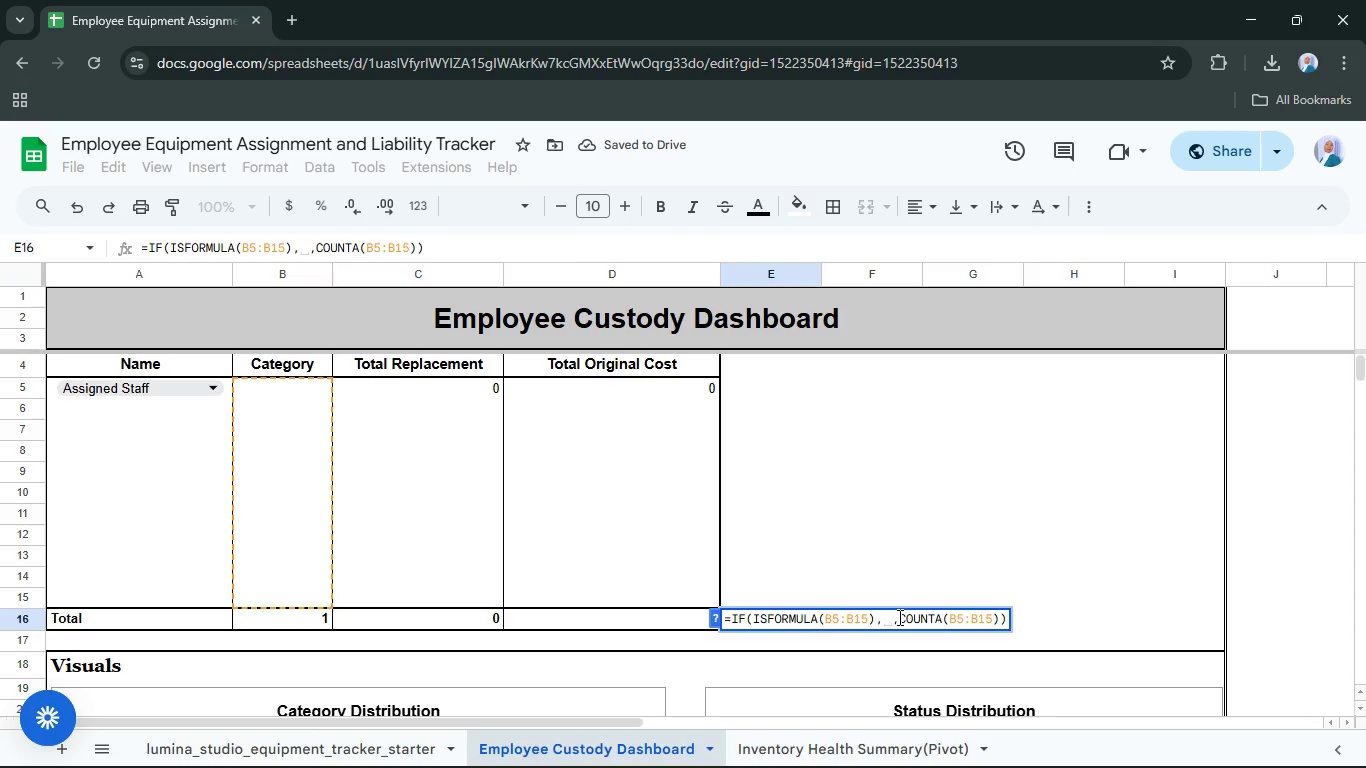 
key(0)
 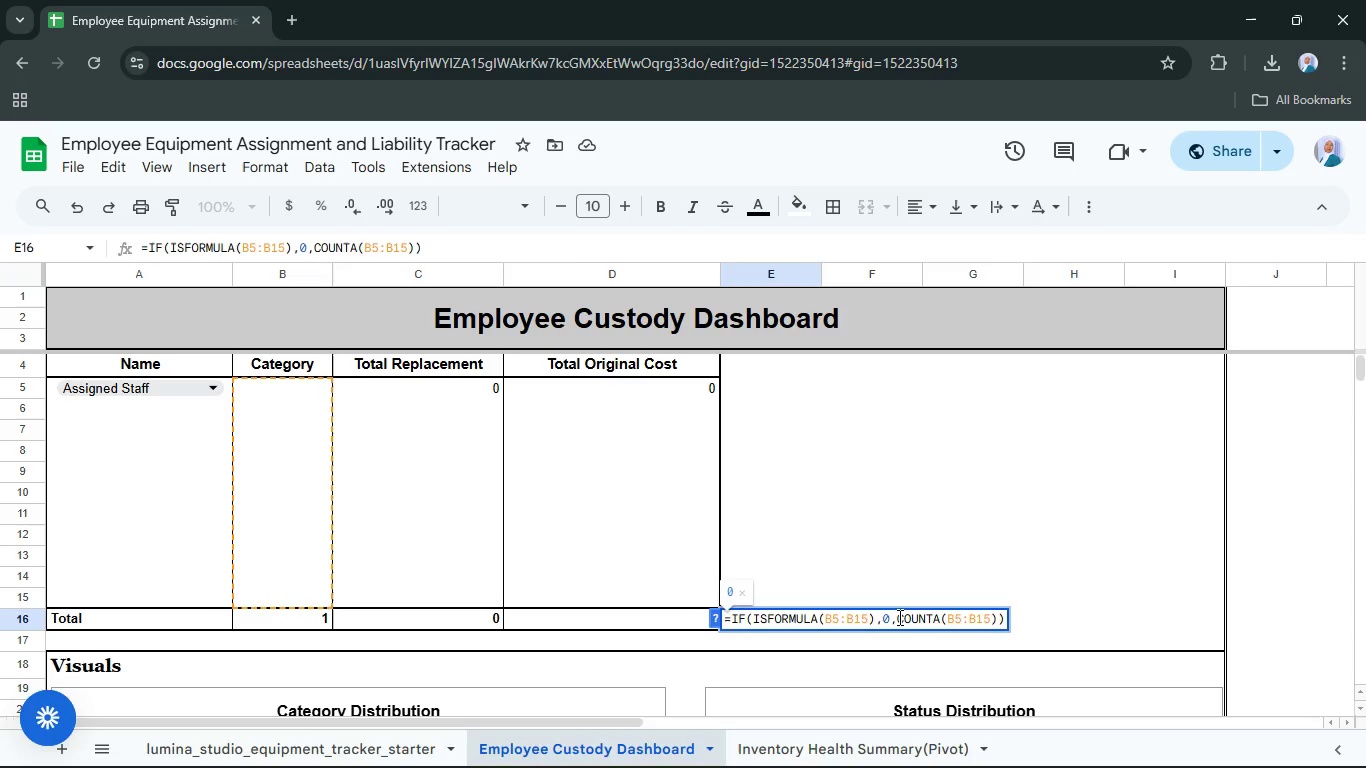 
key(Enter)
 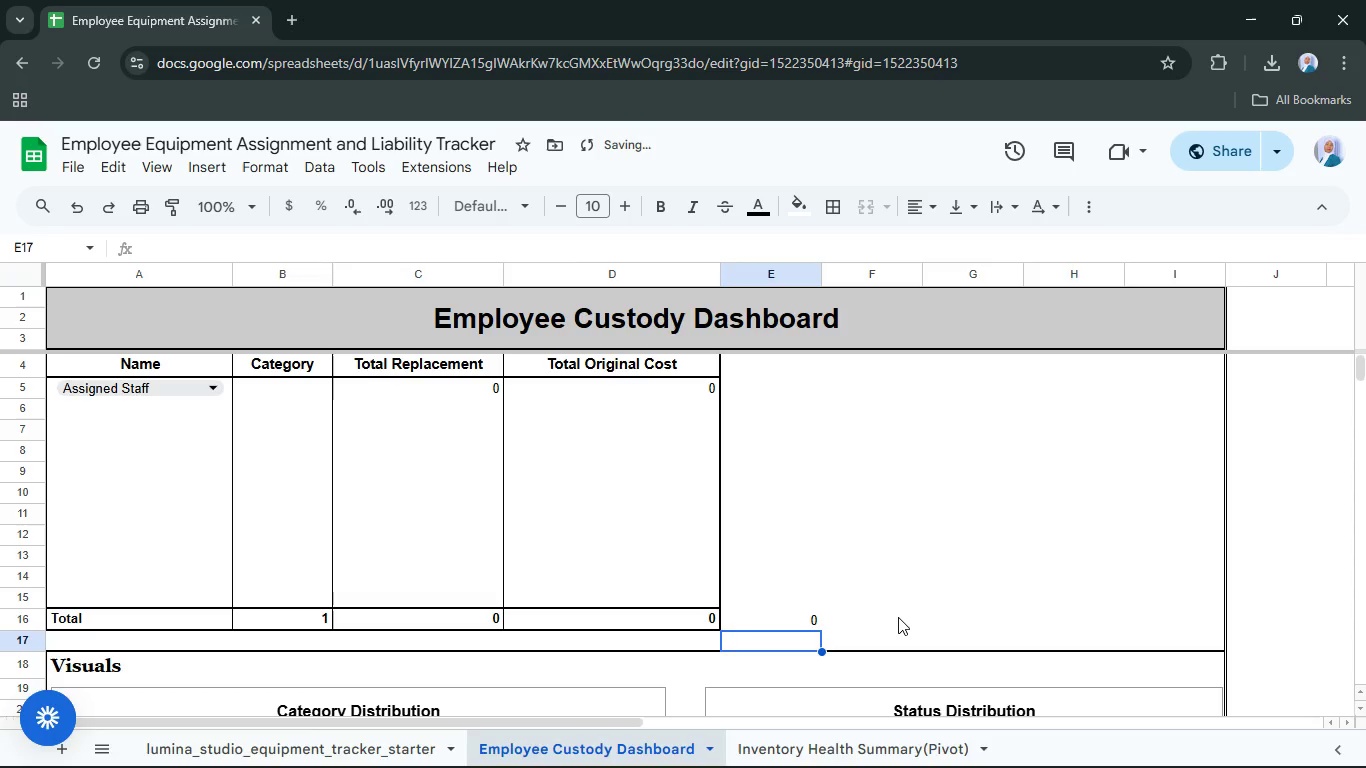 
key(ArrowUp)
 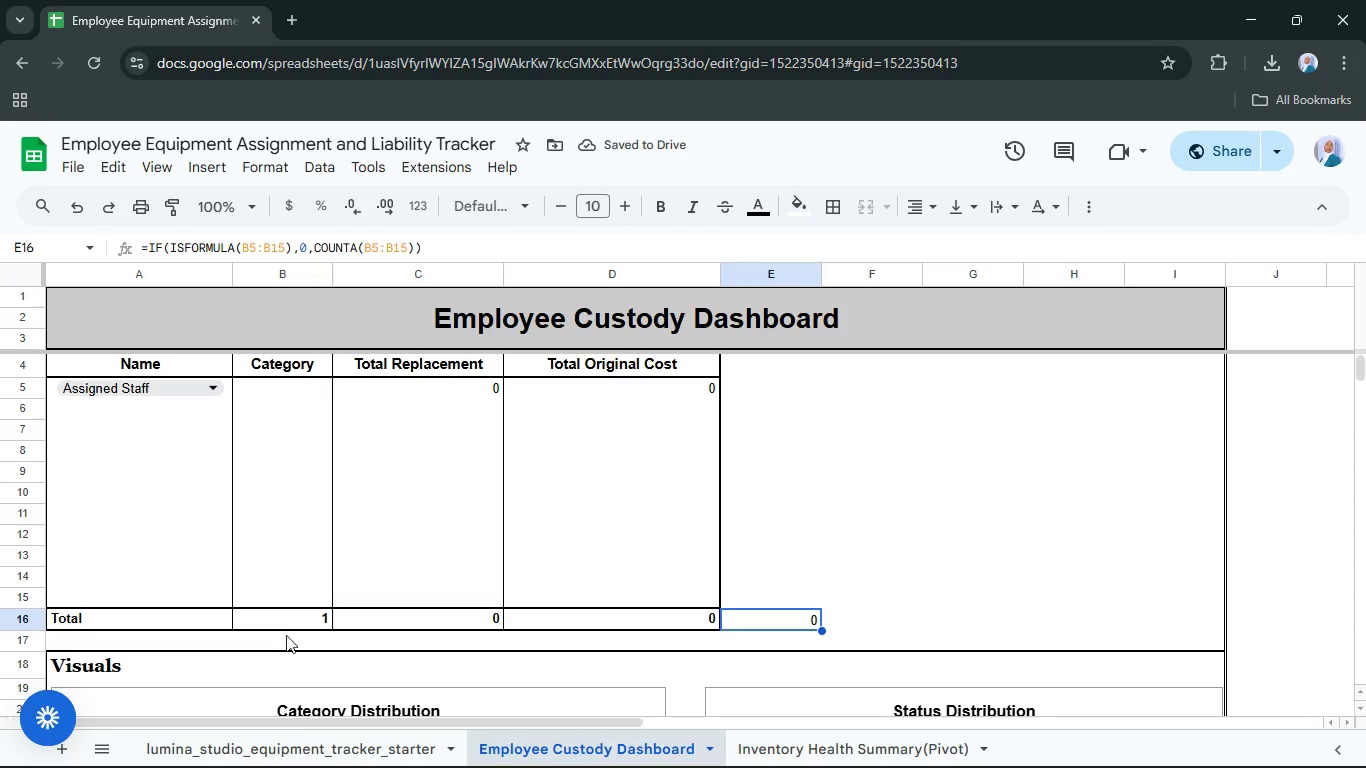 
double_click([285, 623])
 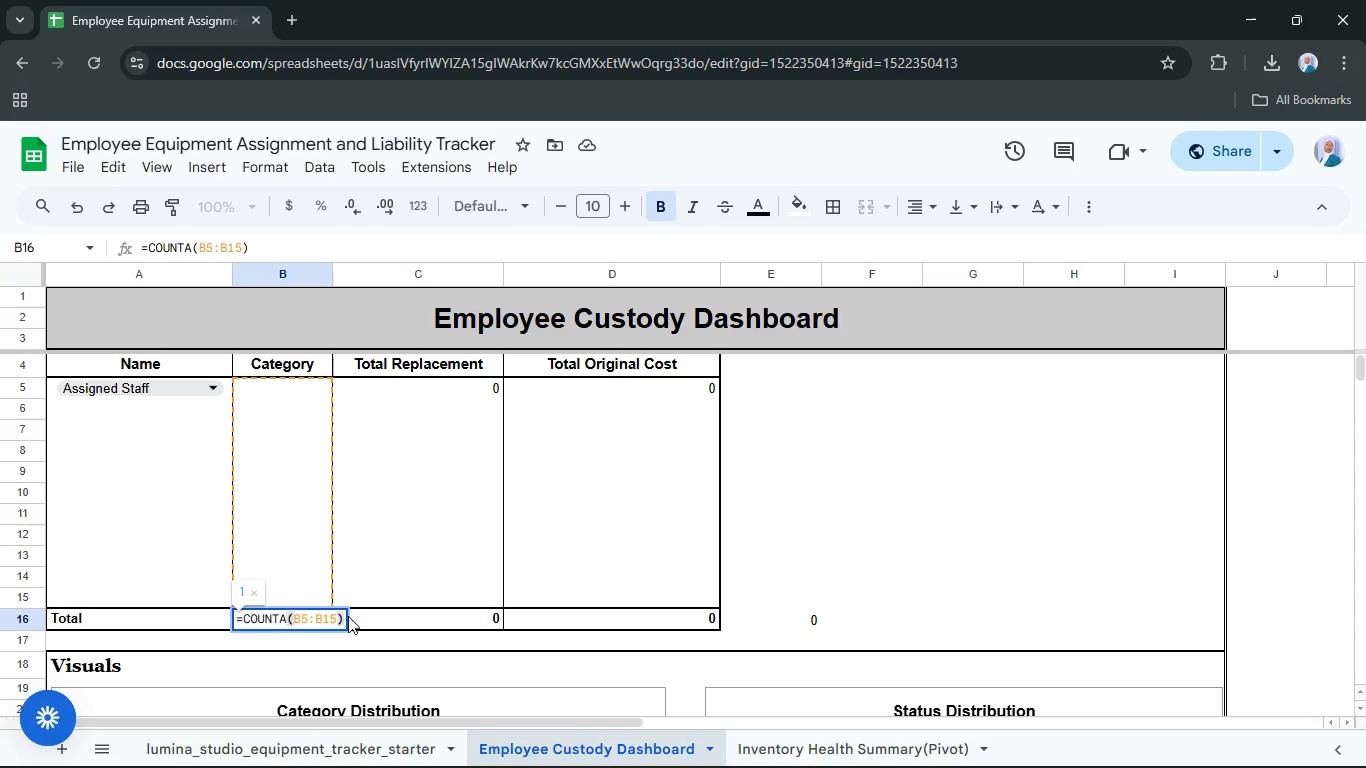 
left_click_drag(start_coordinate=[341, 618], to_coordinate=[246, 607])
 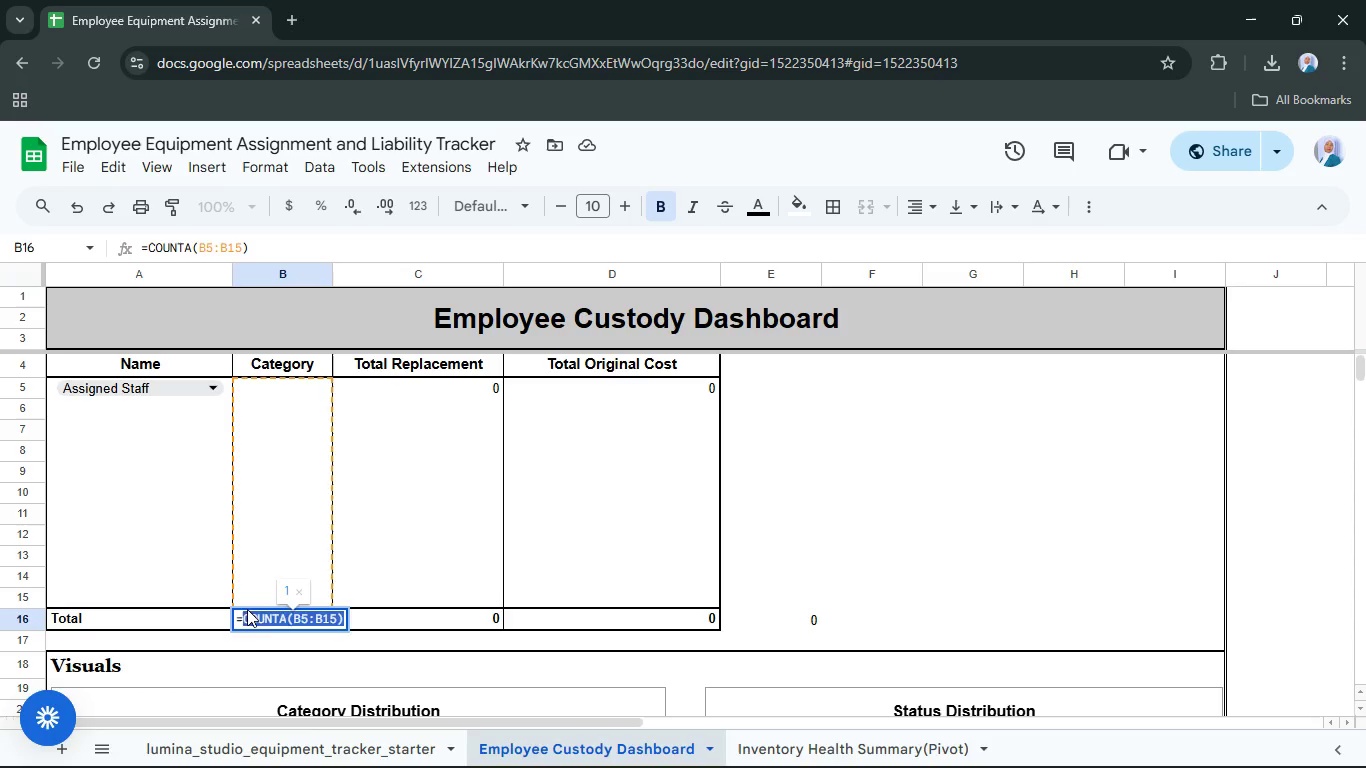 
key(Backspace)
type(if)
key(Tab)
type(isfor)
key(Tab)
type(B5:B15),0,counta)
key(Tab)
type(B5:B15)))
 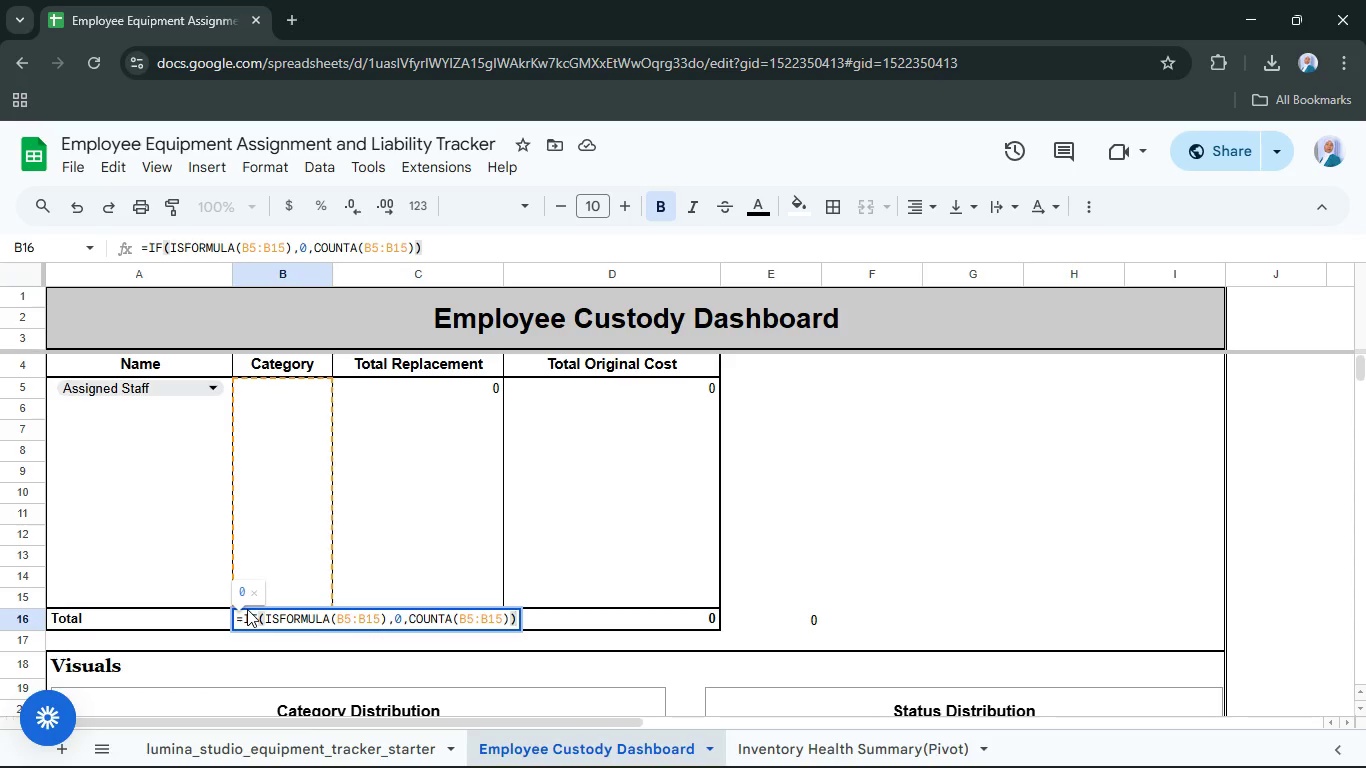 
key(Enter)
 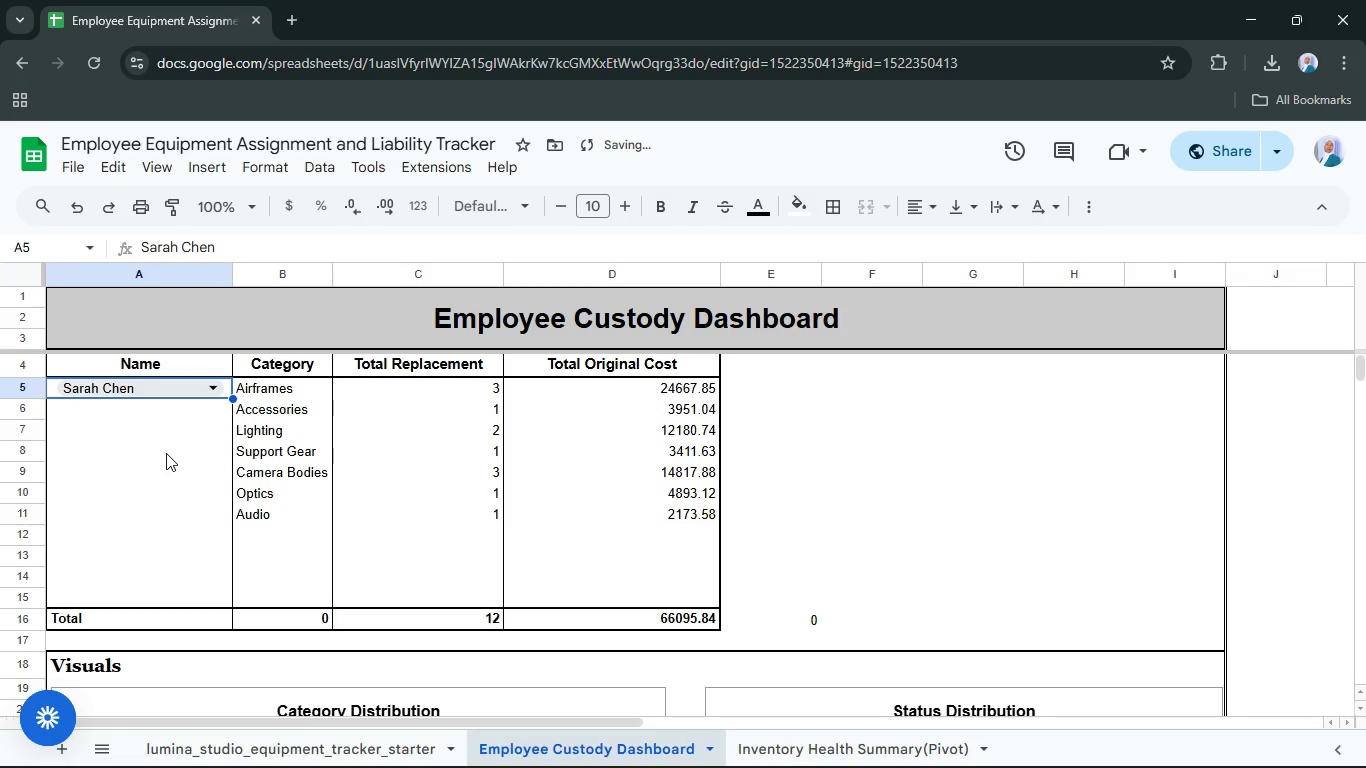 
wait(5.28)
 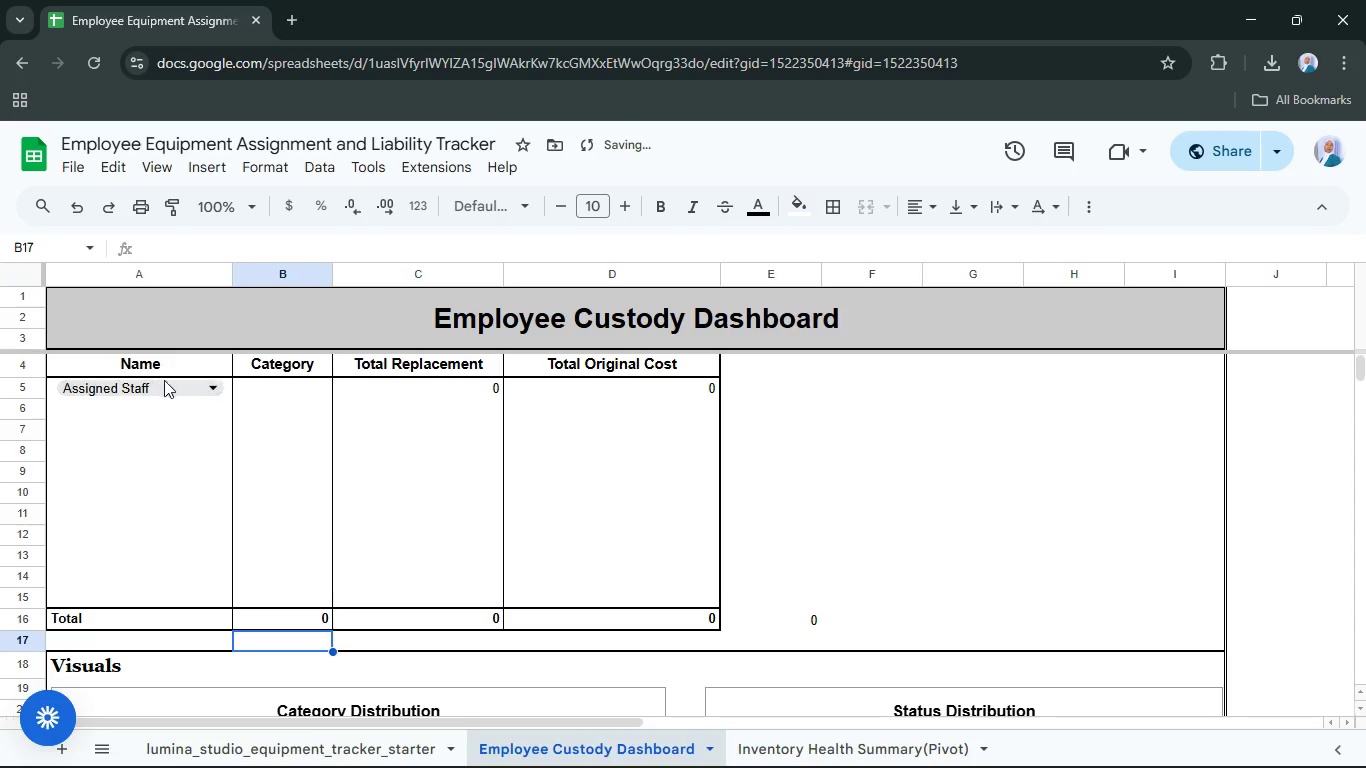 
left_click([326, 618])
 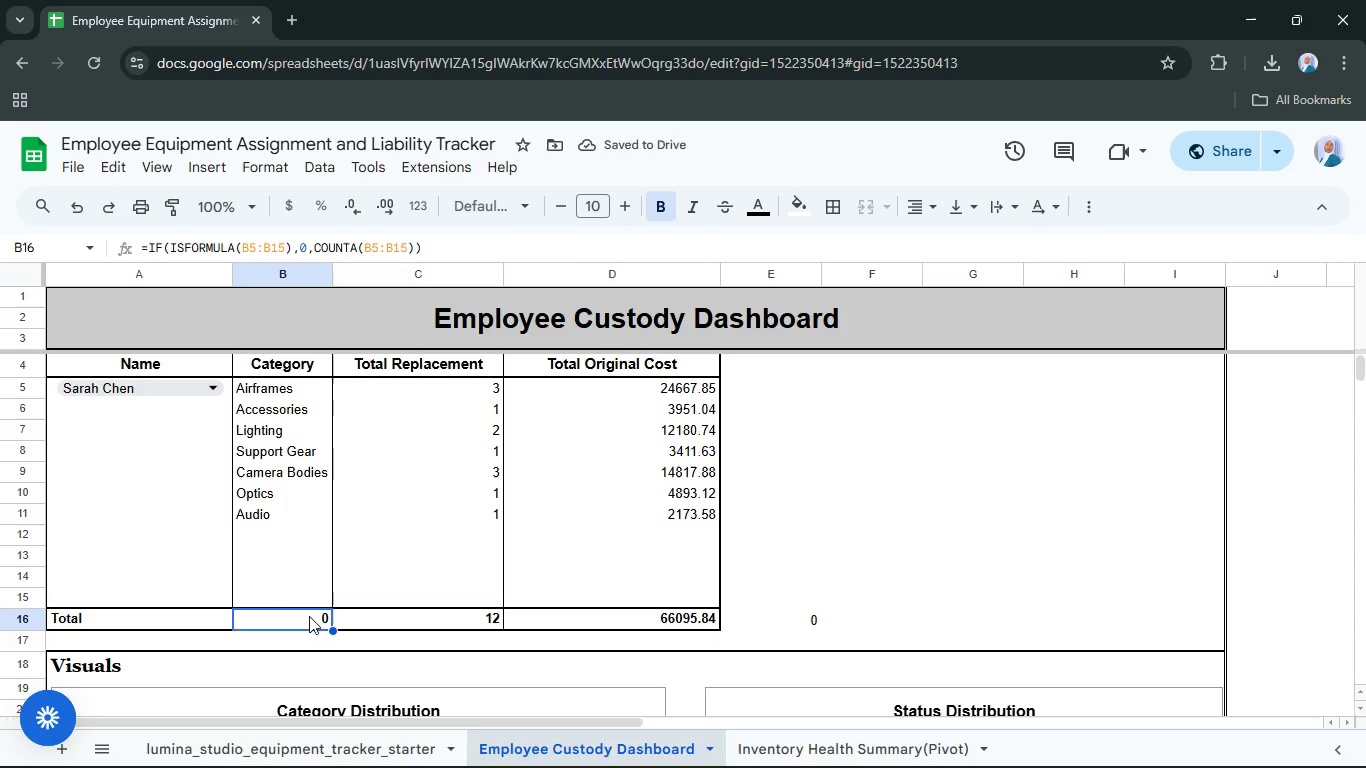 
double_click([309, 621])
 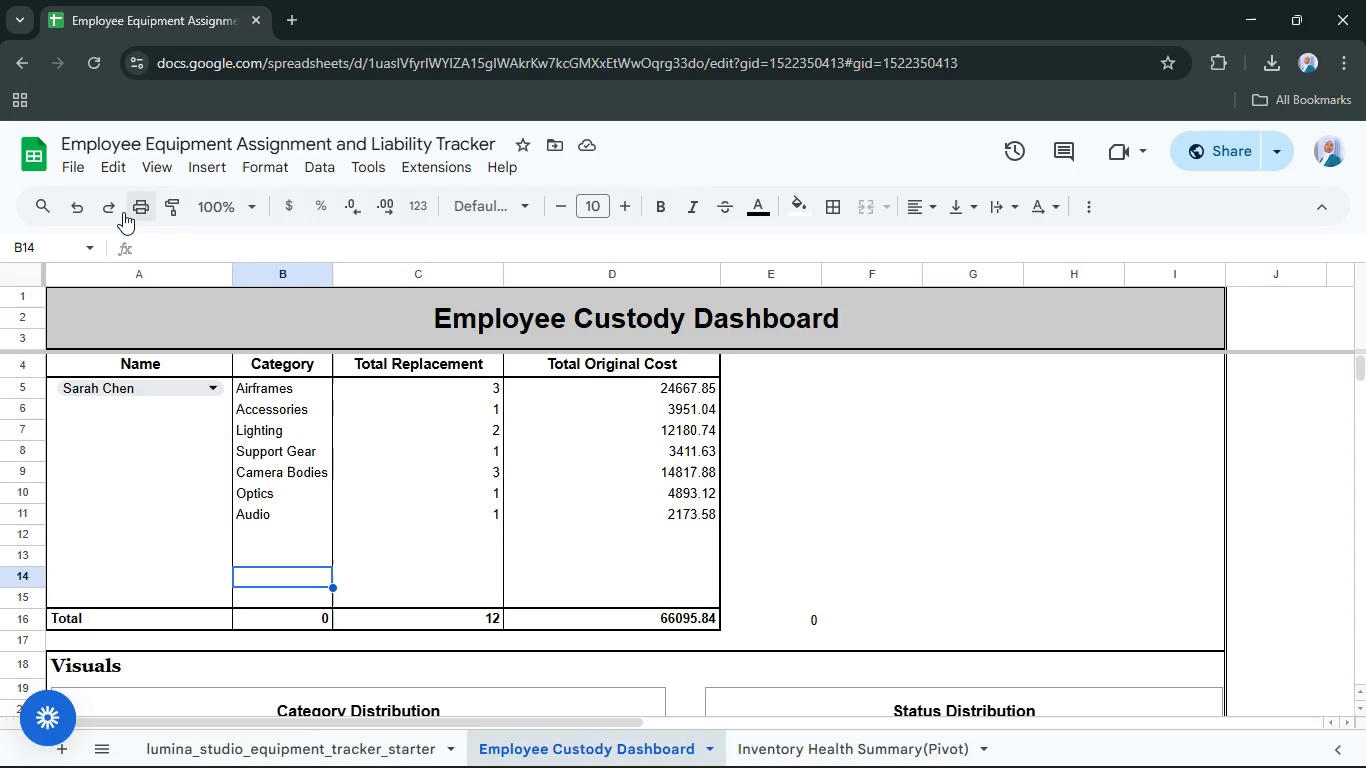 
left_click([68, 201])
 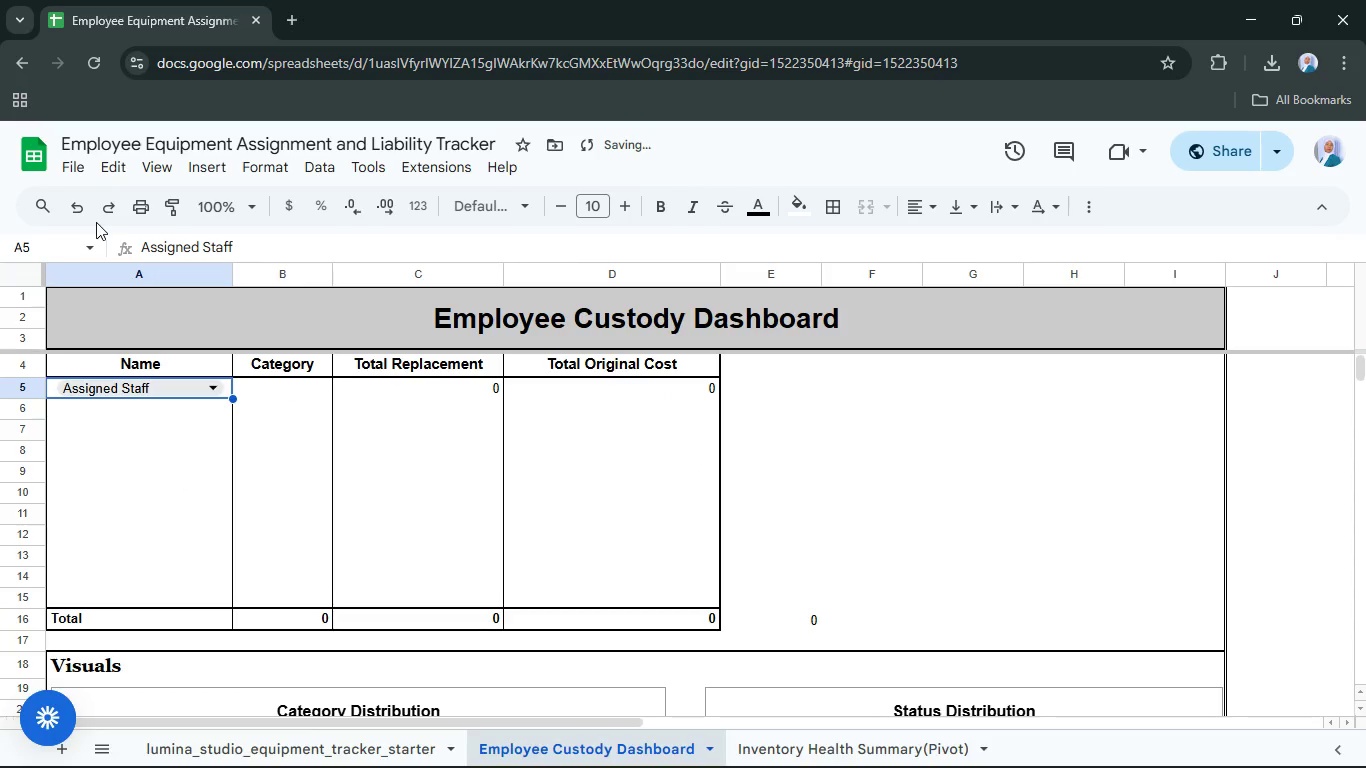 
left_click([86, 199])
 